 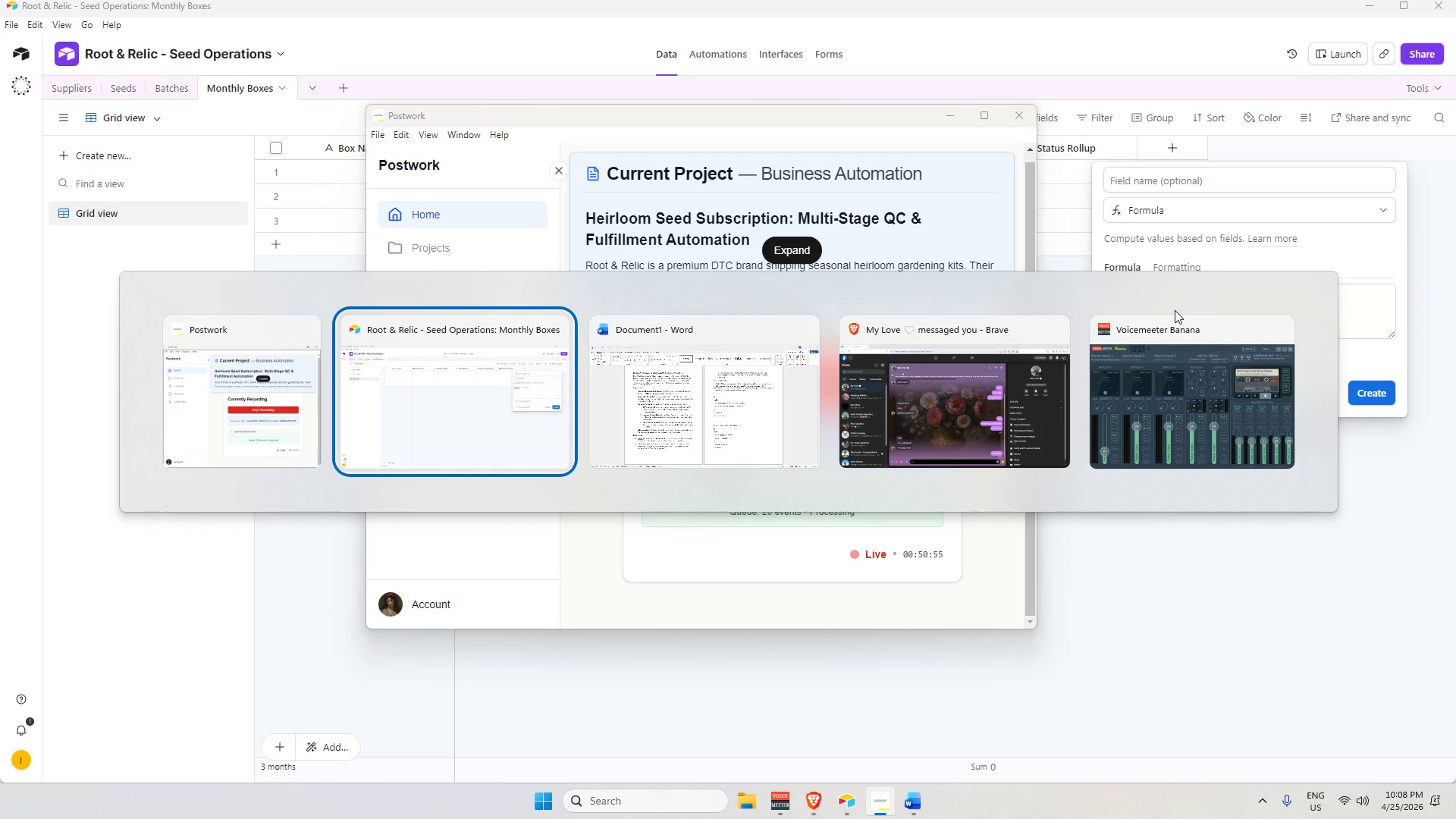 
key(Alt+Tab)
 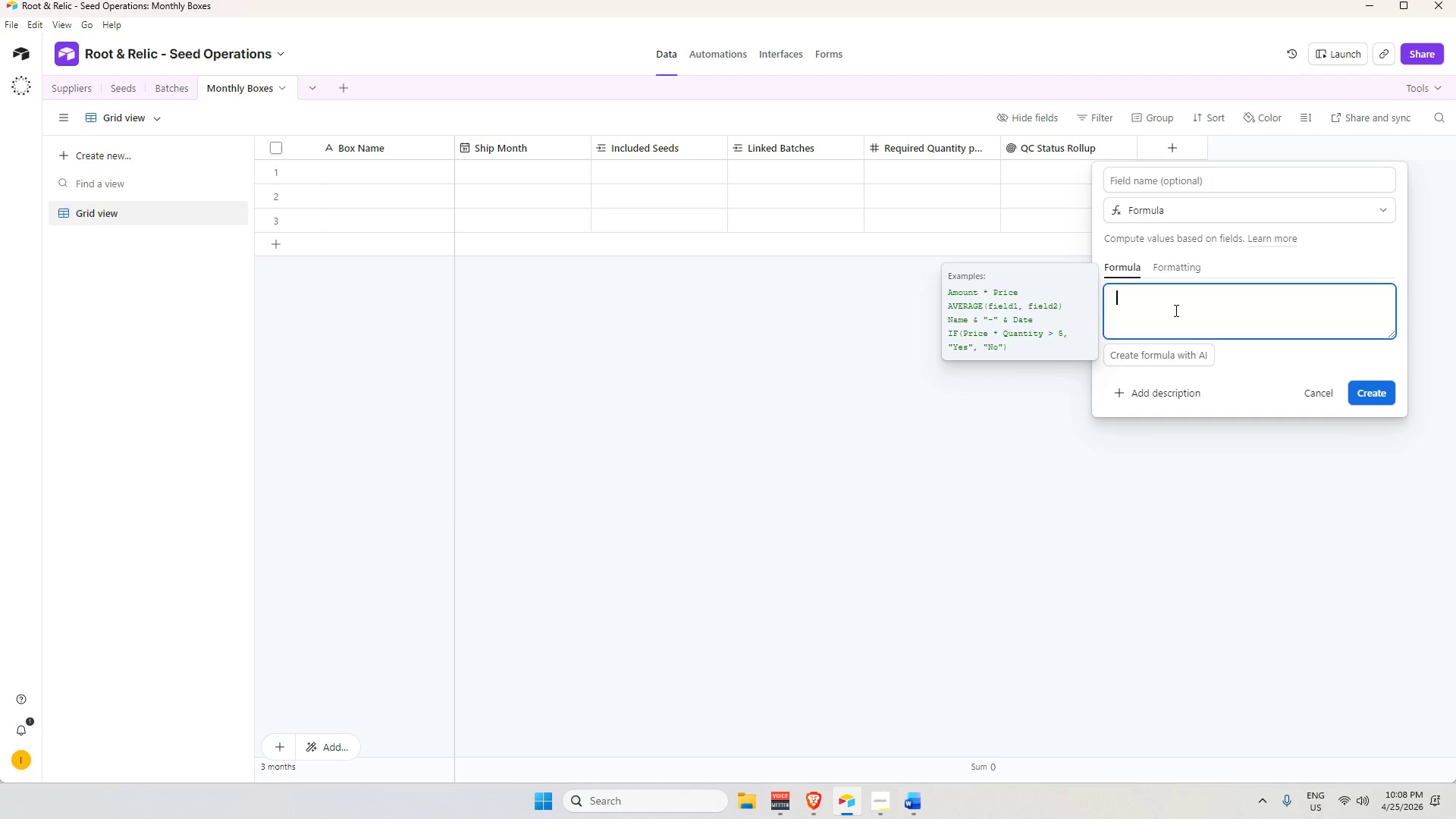 
key(Alt+Tab)
 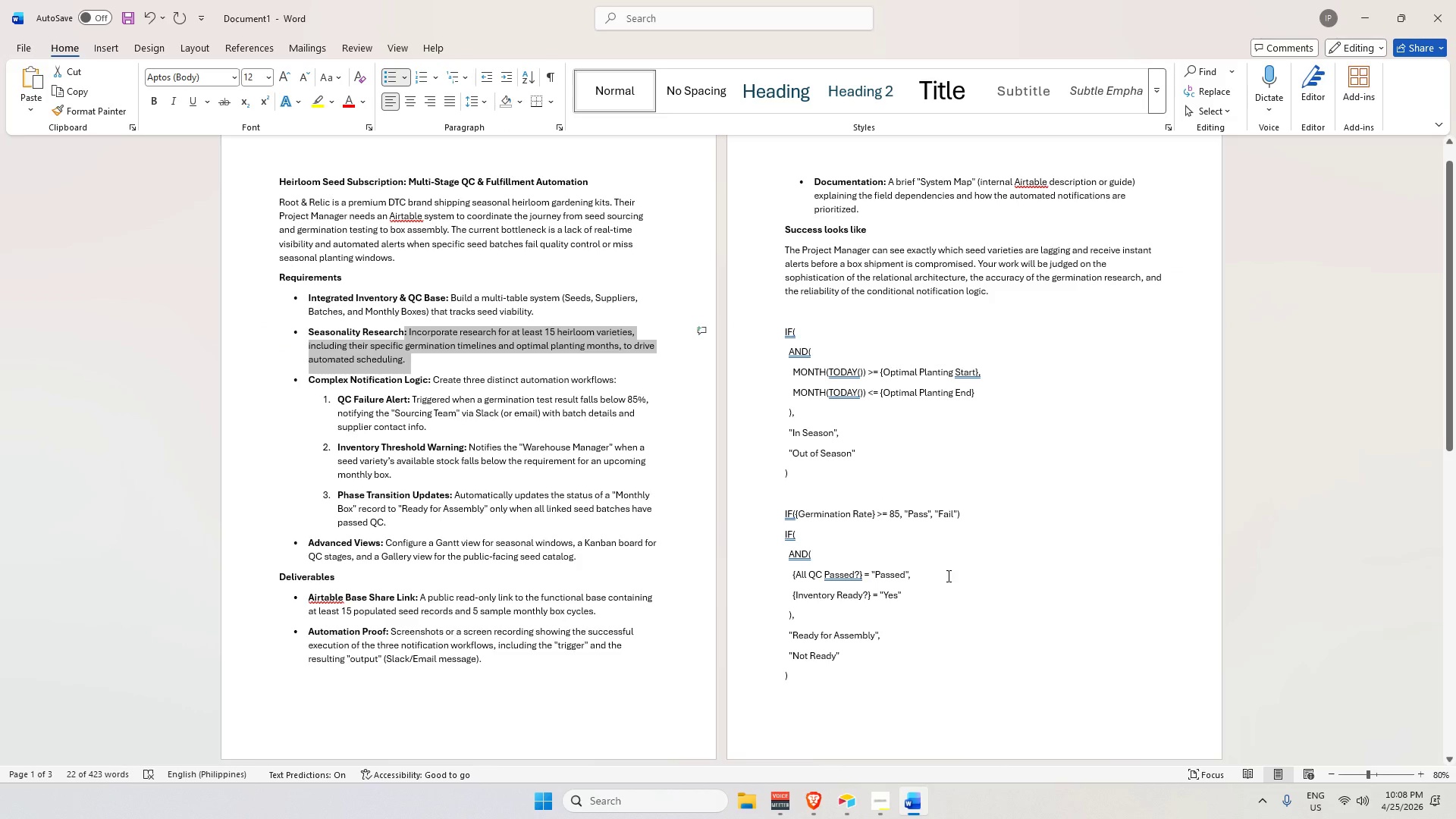 
scroll: coordinate [870, 541], scroll_direction: down, amount: 2.0
 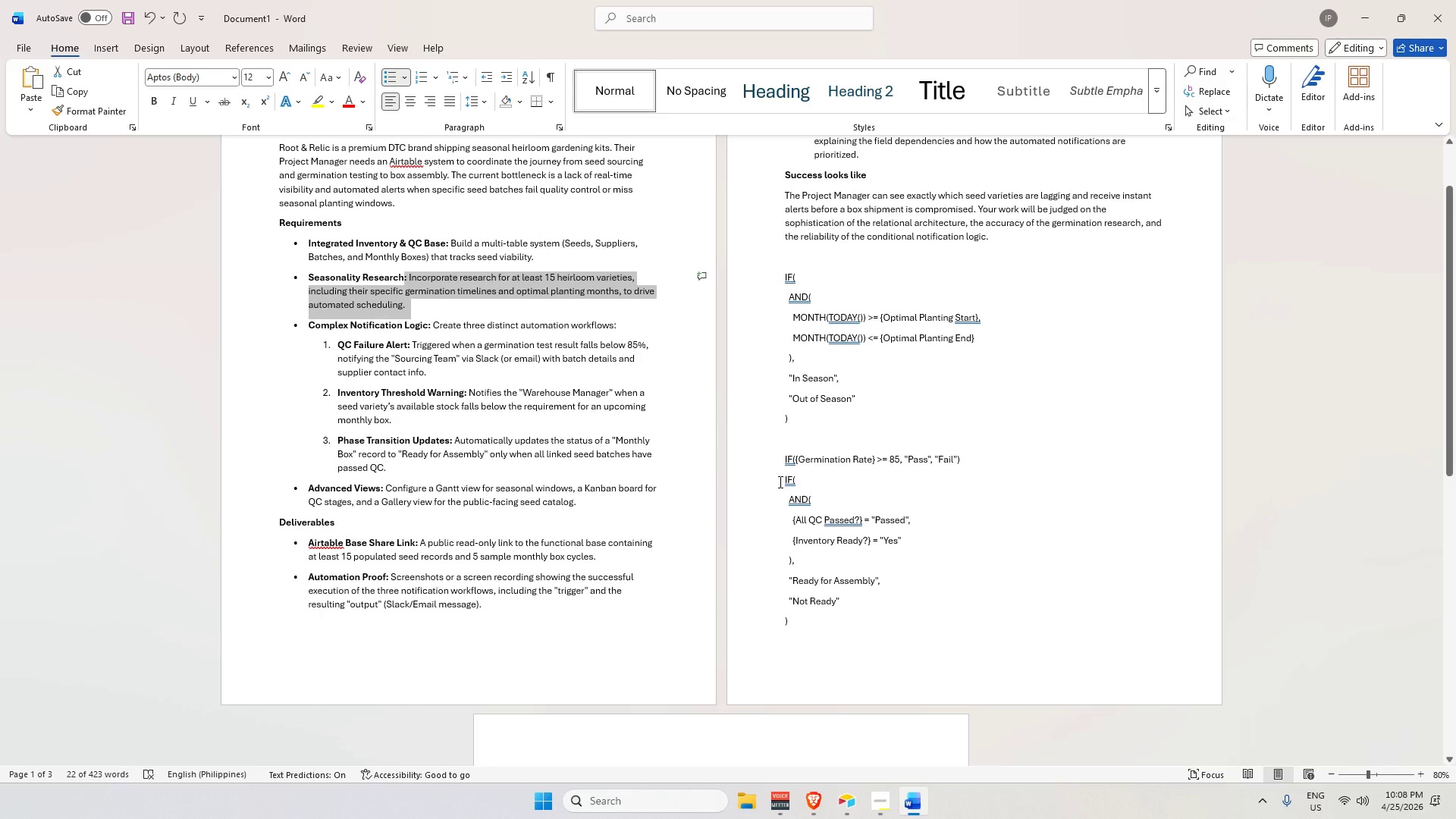 
left_click_drag(start_coordinate=[780, 482], to_coordinate=[811, 621])
 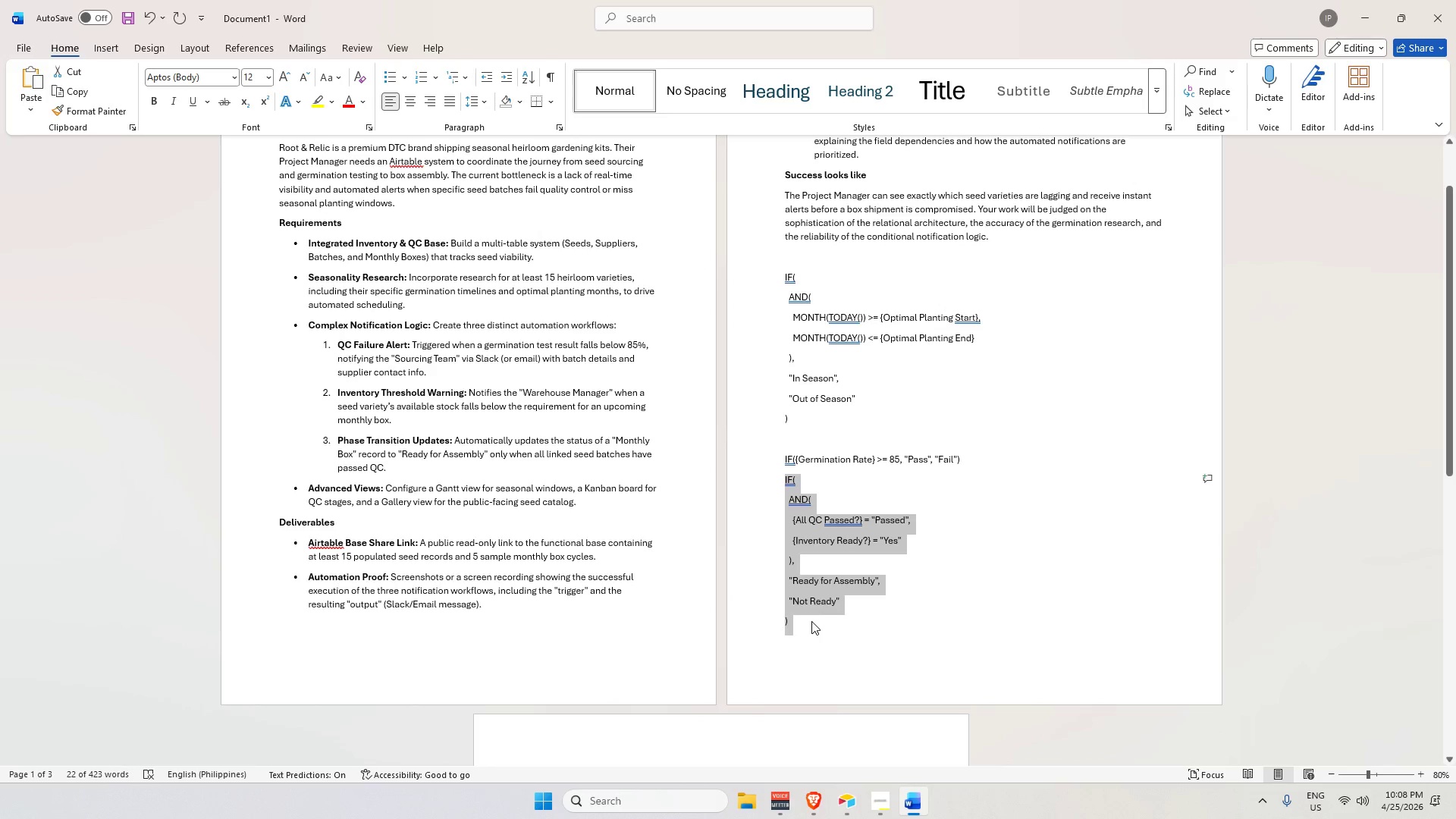 
key(Control+C)
 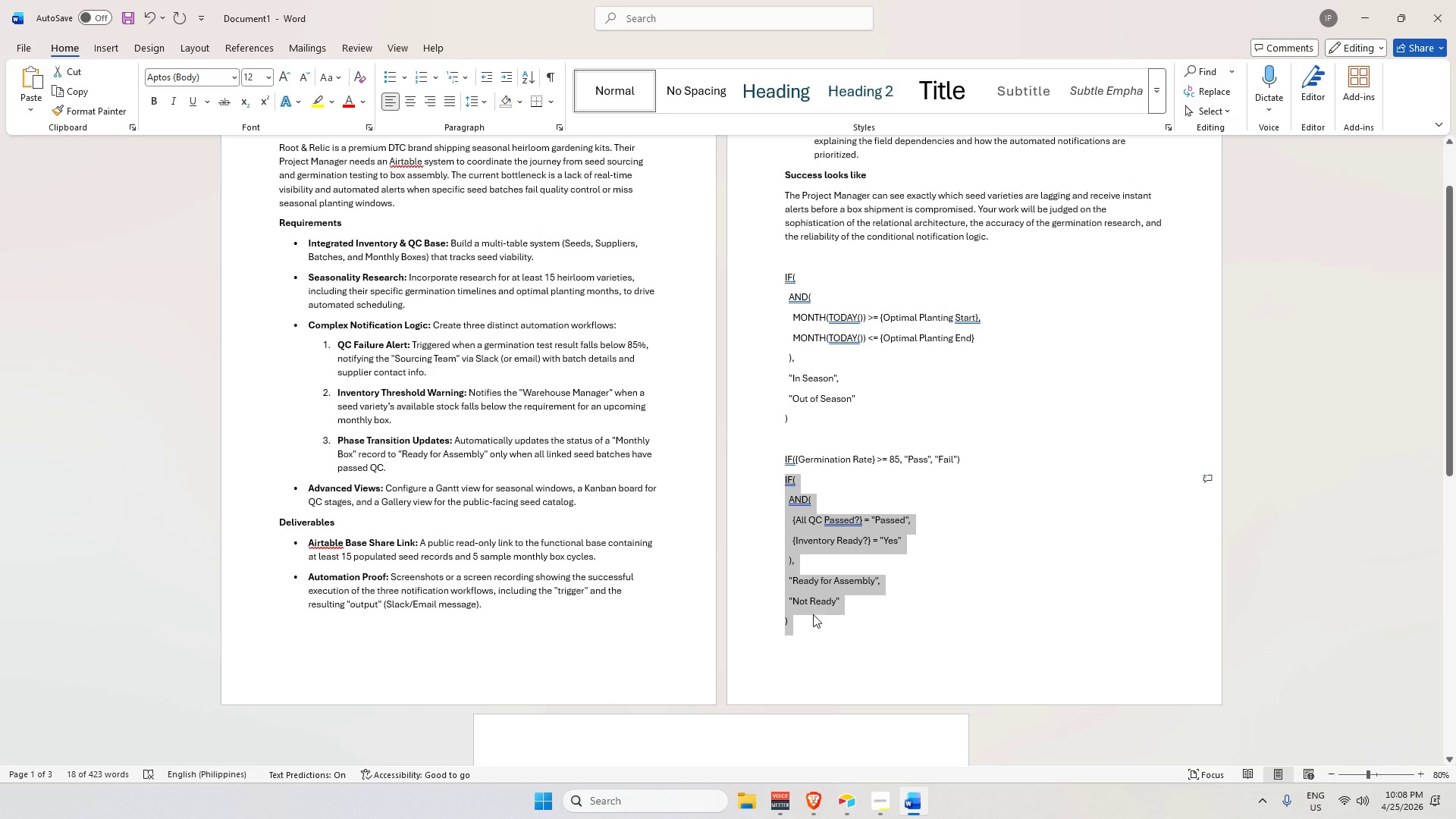 
key(Alt+Tab)
 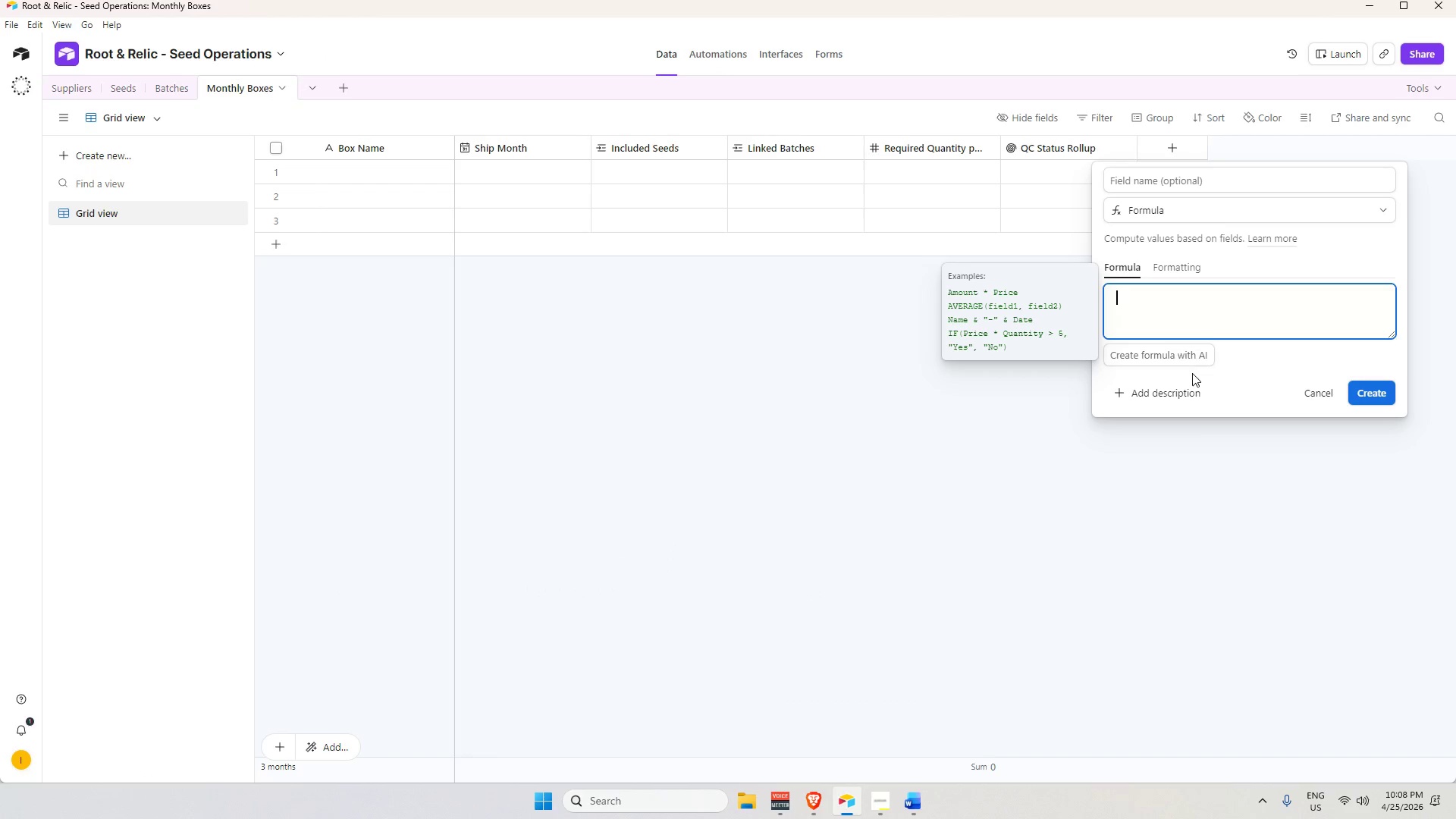 
key(Control+V)
 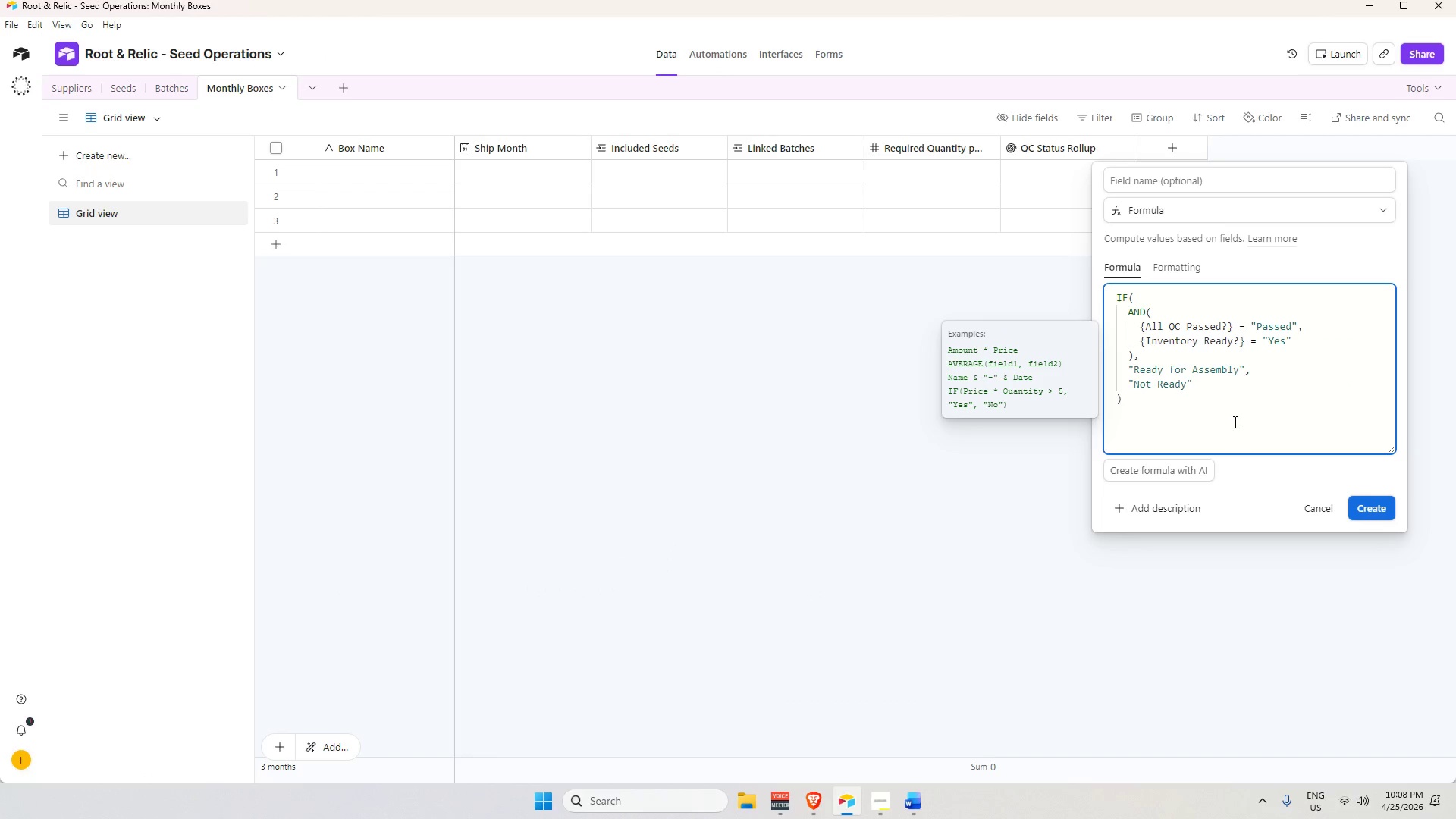 
scroll: coordinate [1233, 419], scroll_direction: down, amount: 2.0
 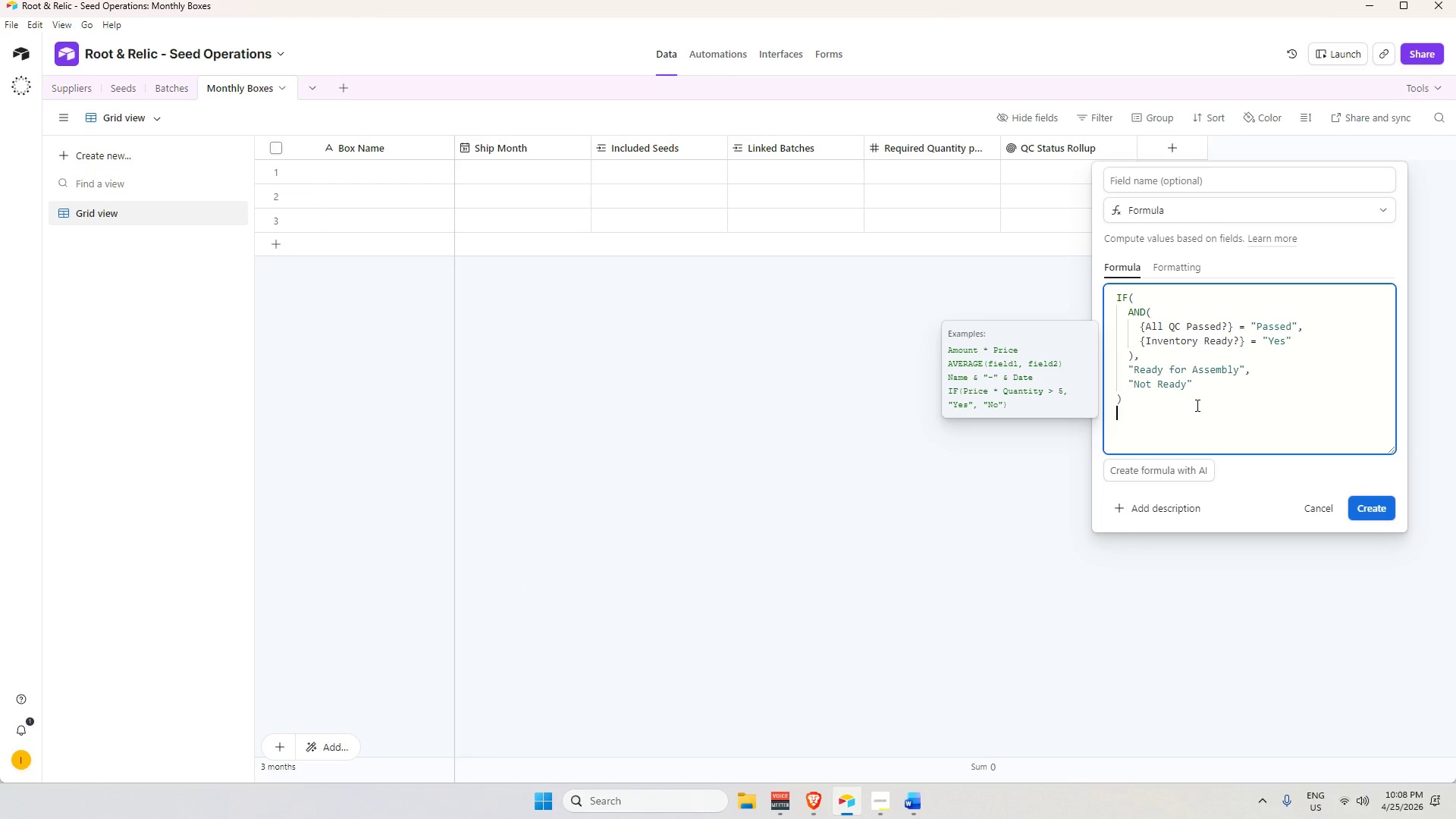 
key(Backspace)
 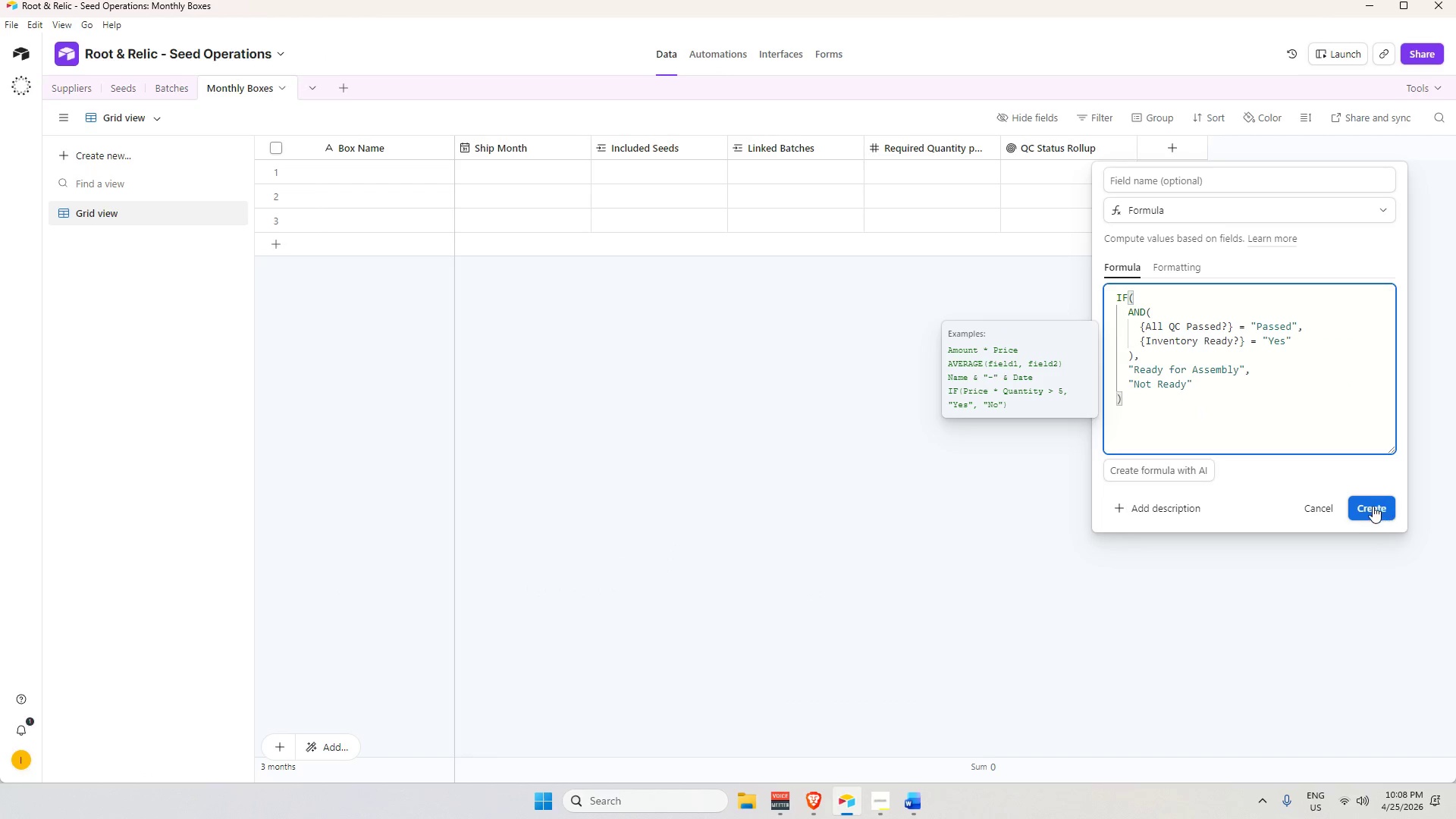 
left_click([1370, 506])
 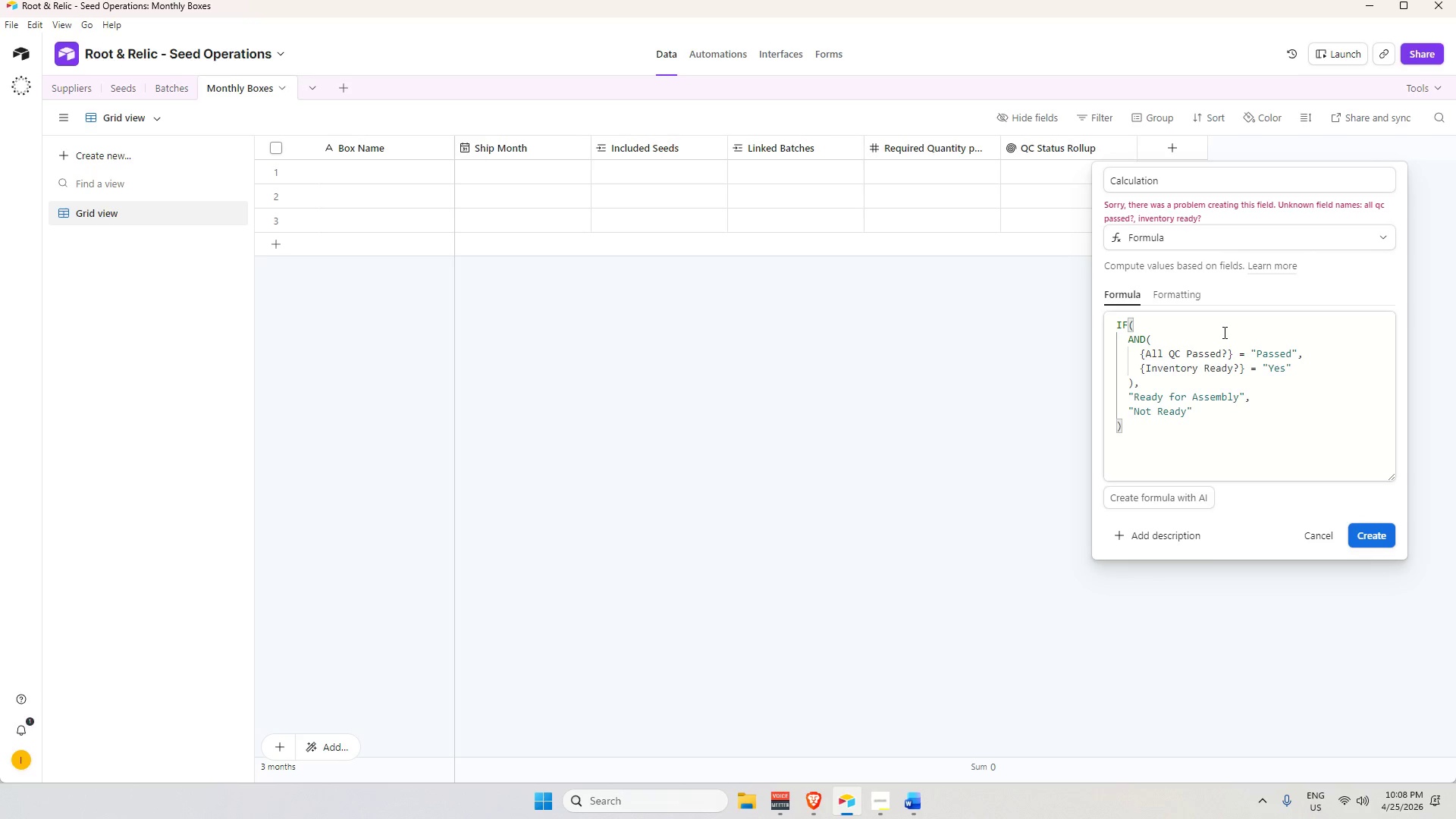 
wait(20.75)
 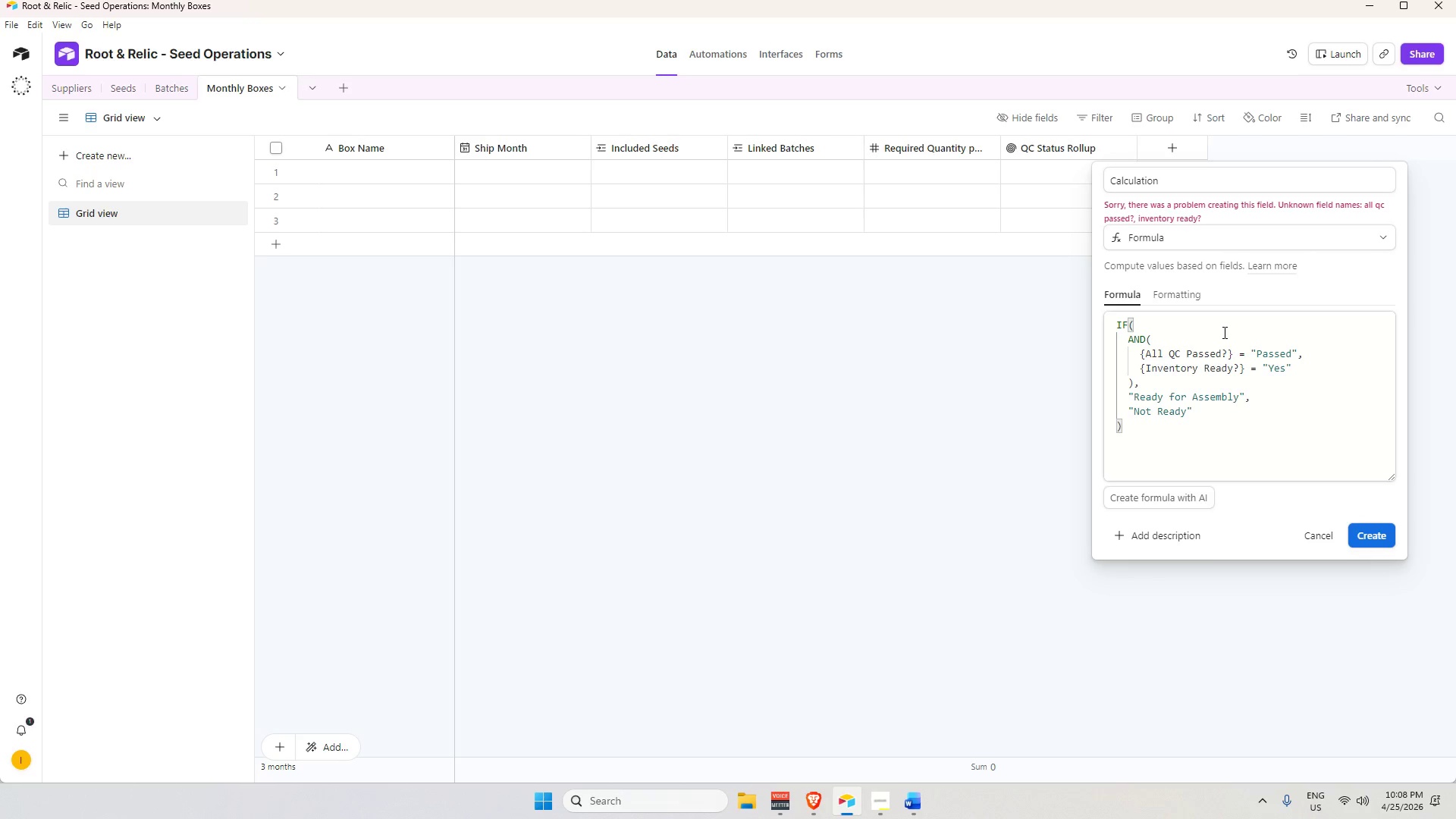 
left_click([1238, 366])
 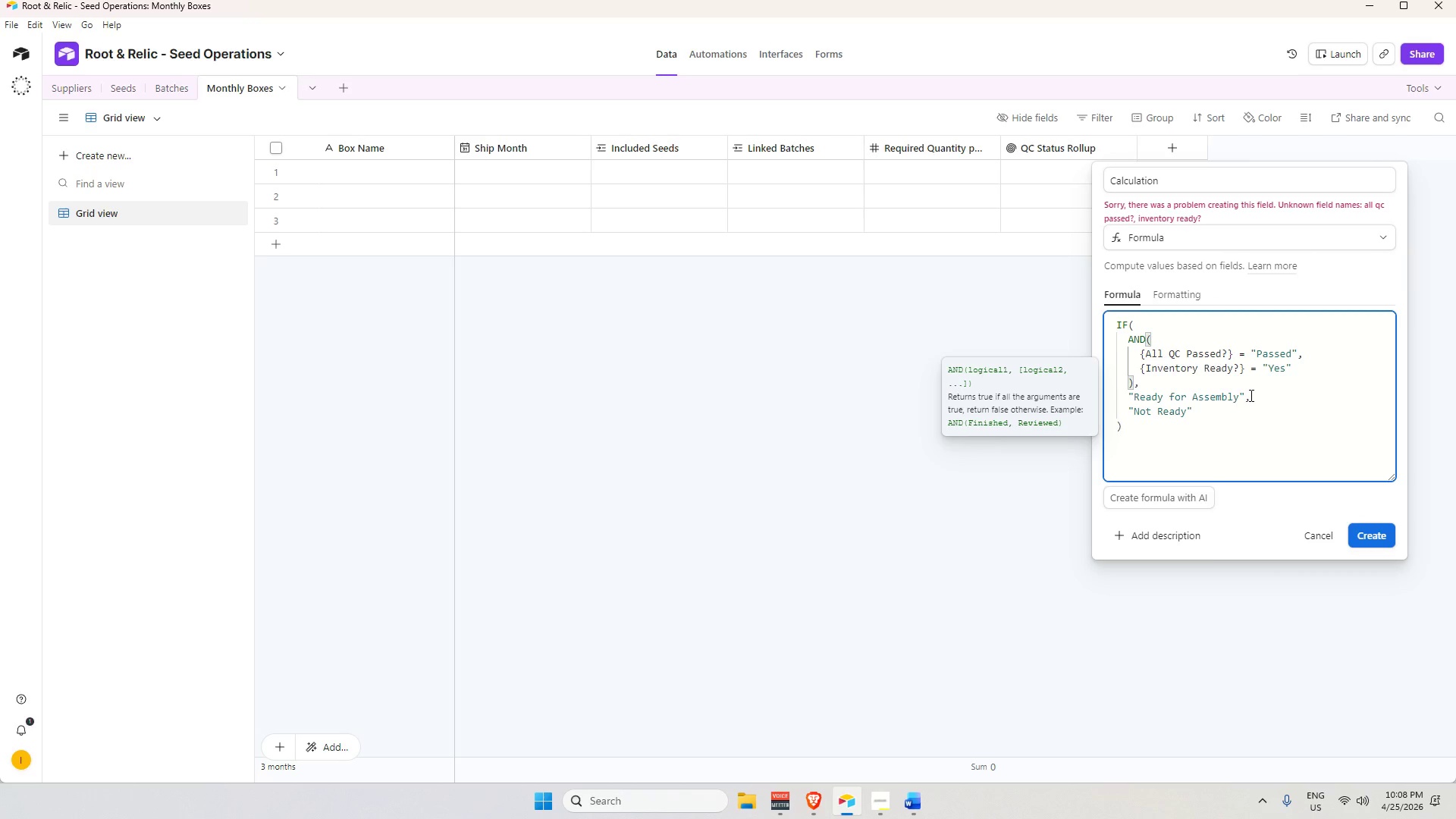 
key(Backspace)
key(Backspace)
key(Backspace)
key(Backspace)
key(Backspace)
key(Backspace)
key(Backspace)
key(Backspace)
key(Backspace)
key(Backspace)
key(Backspace)
type(inve)
 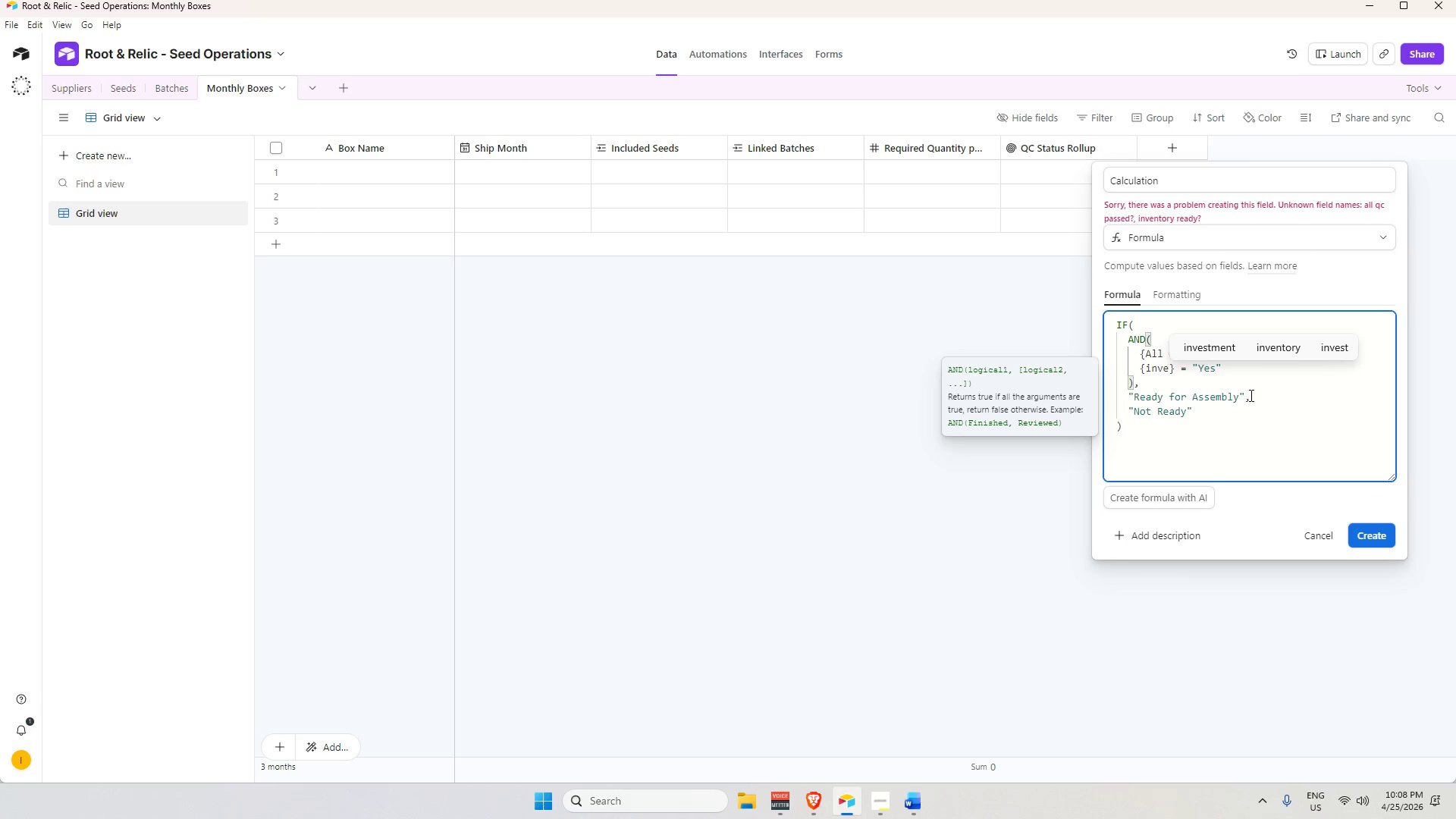 
key(Backspace)
 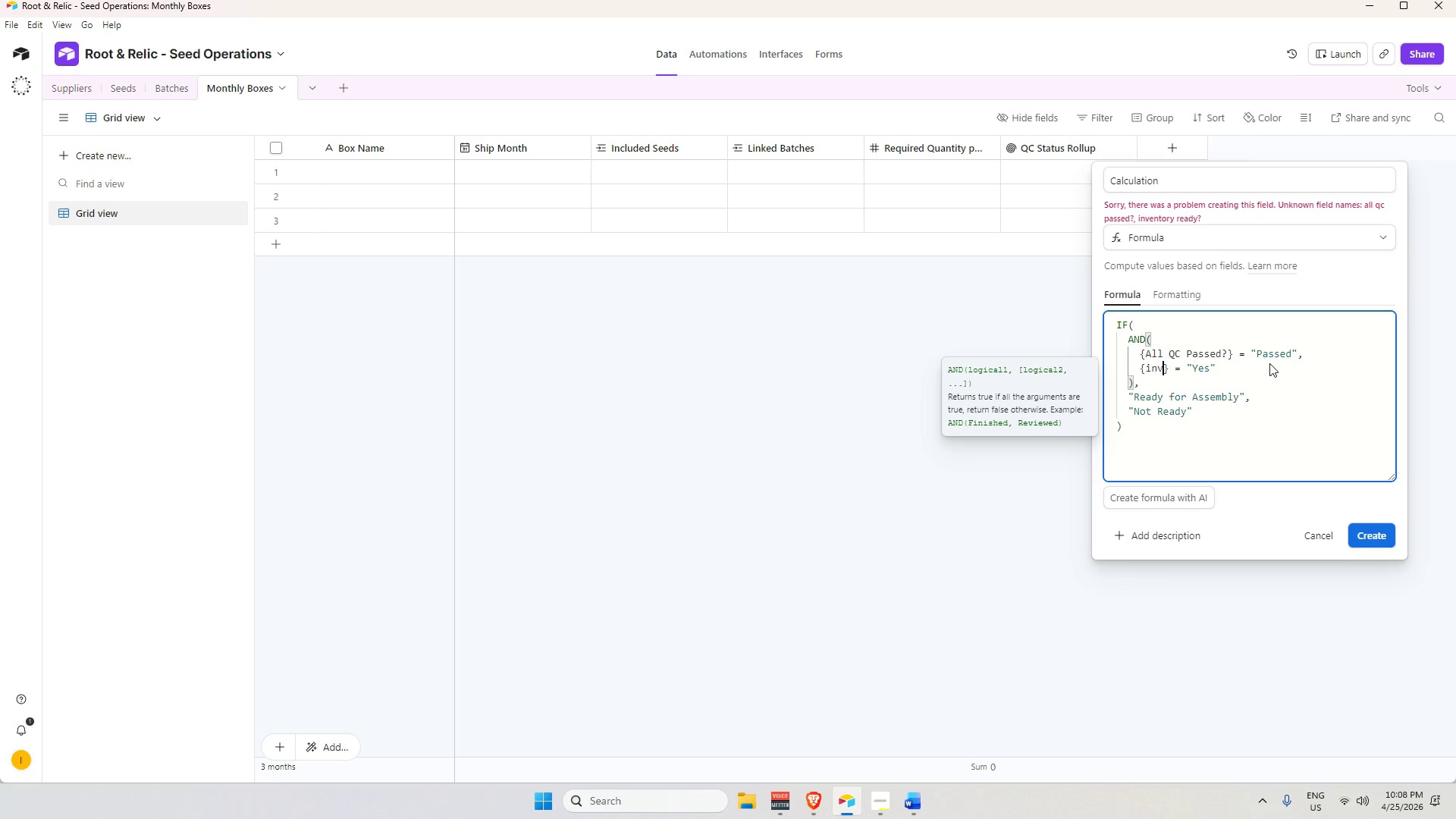 
key(Backspace)
 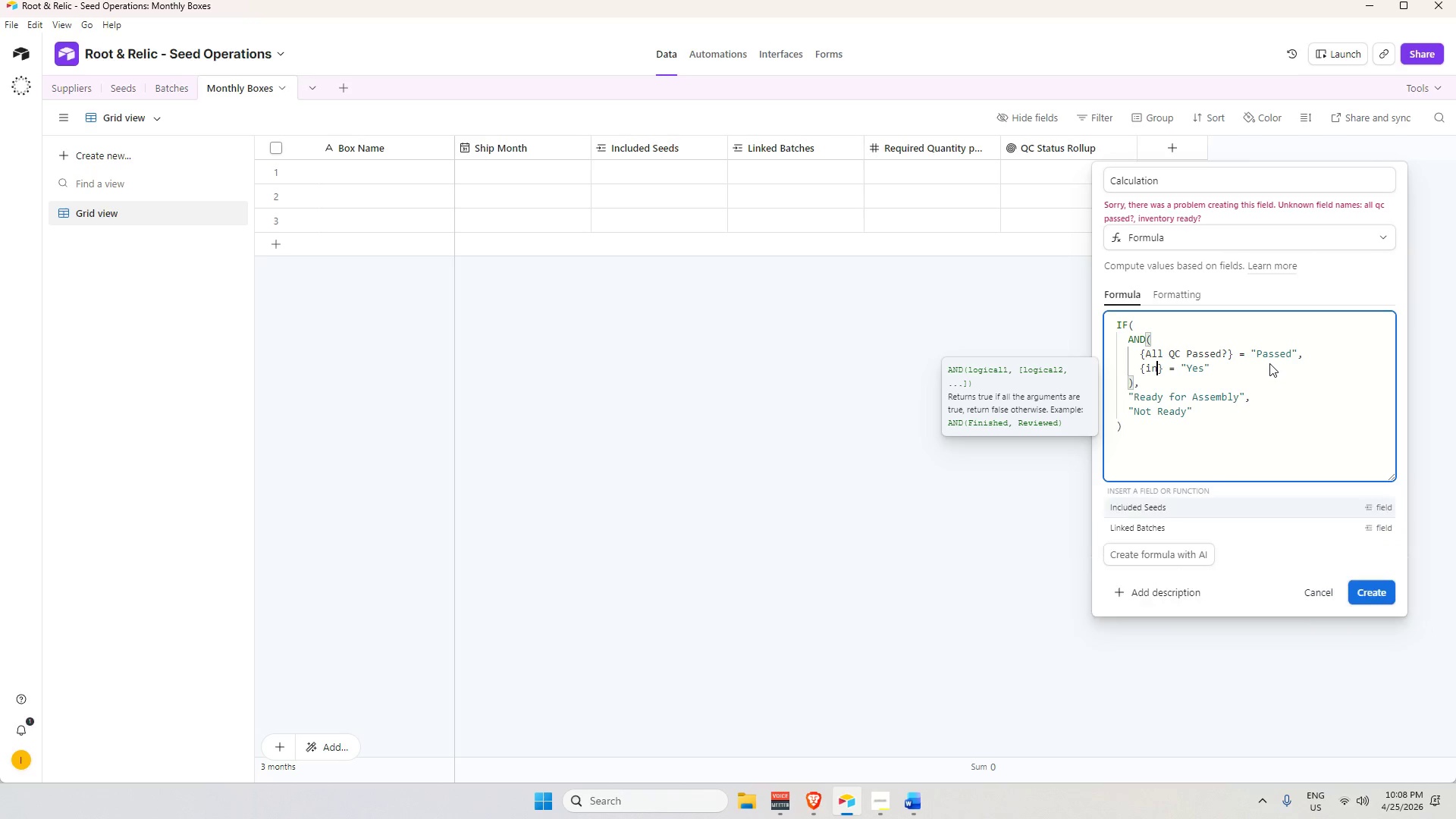 
key(Backspace)
 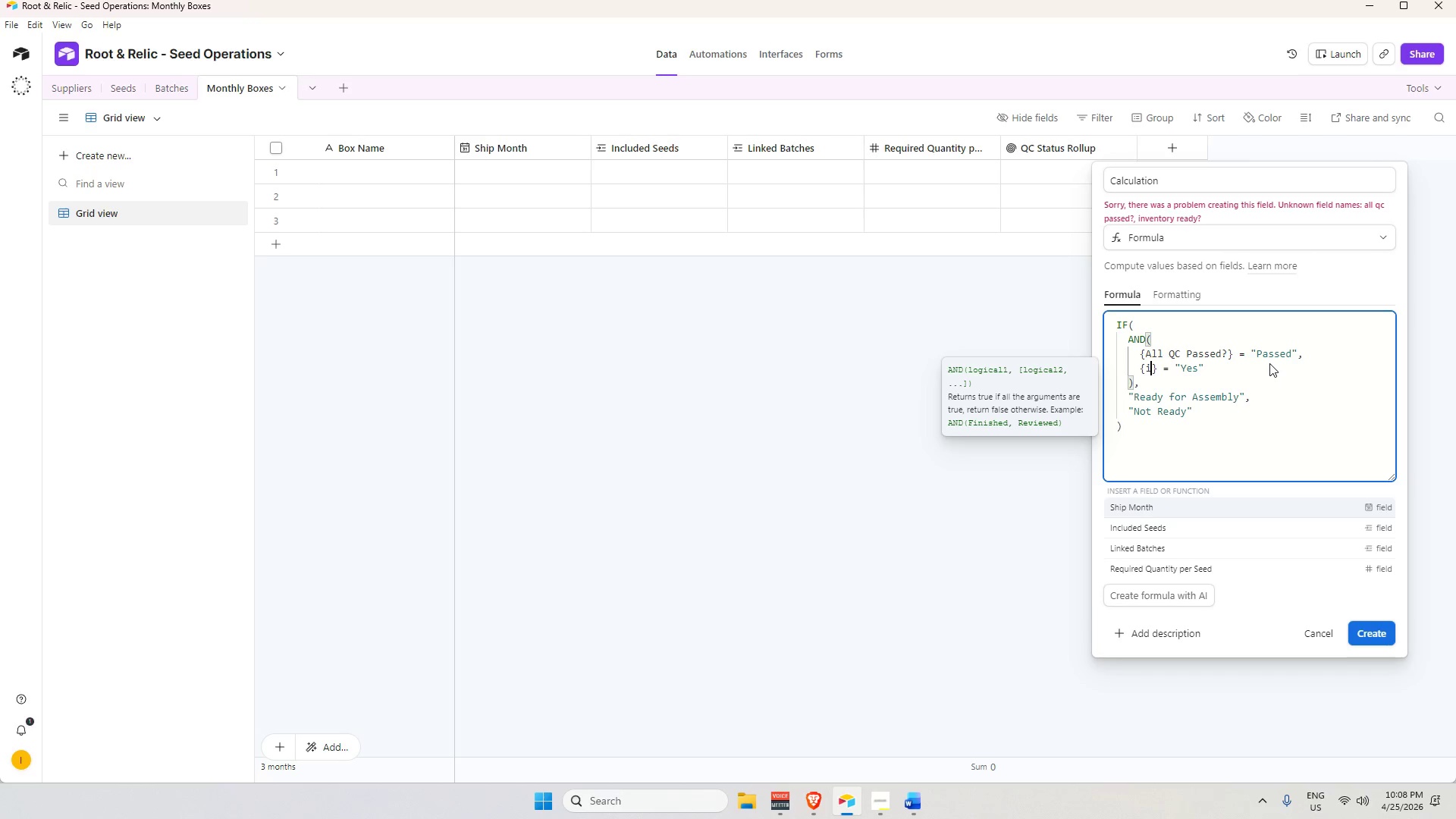 
key(Backspace)
 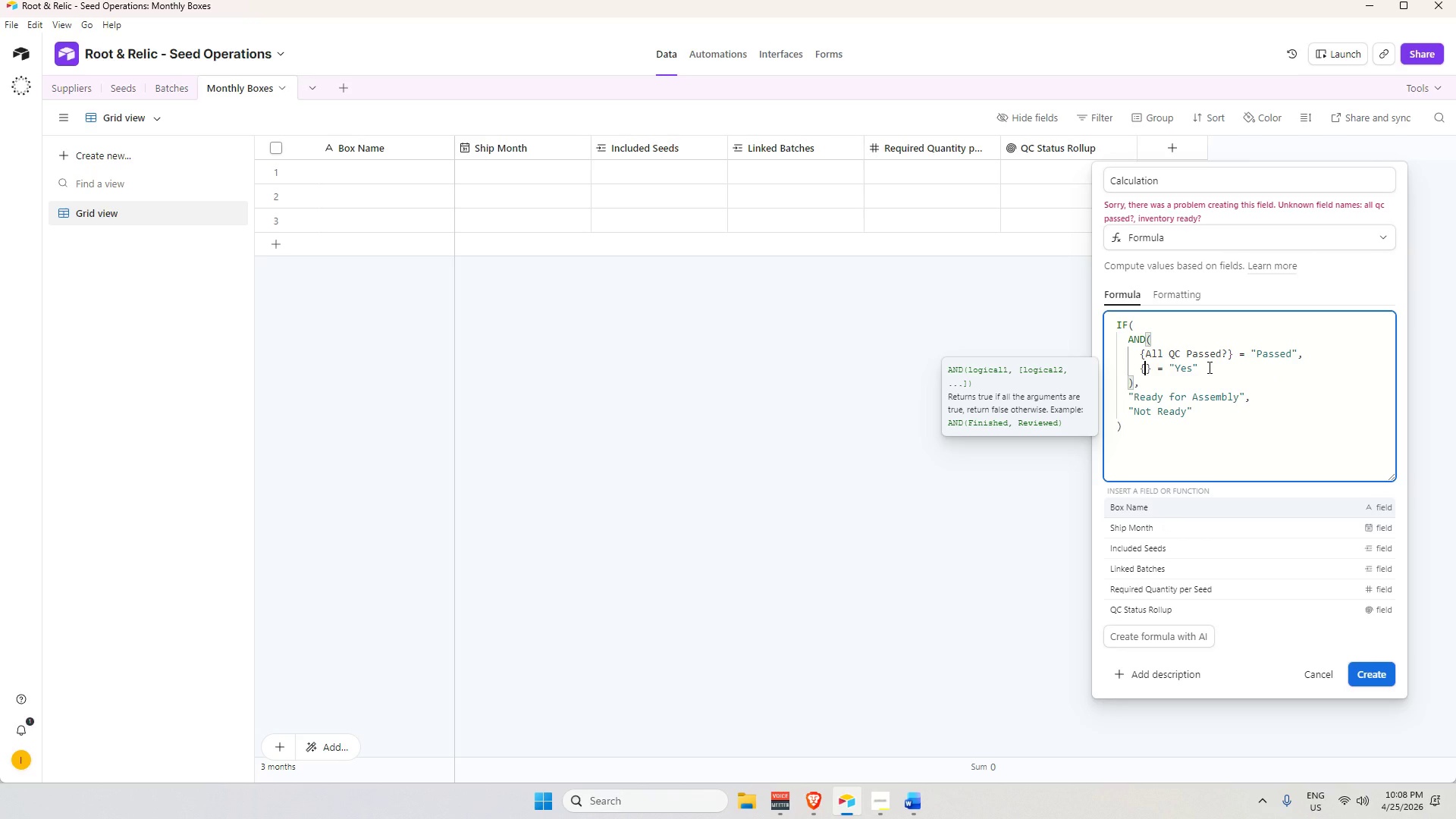 
left_click([1226, 355])
 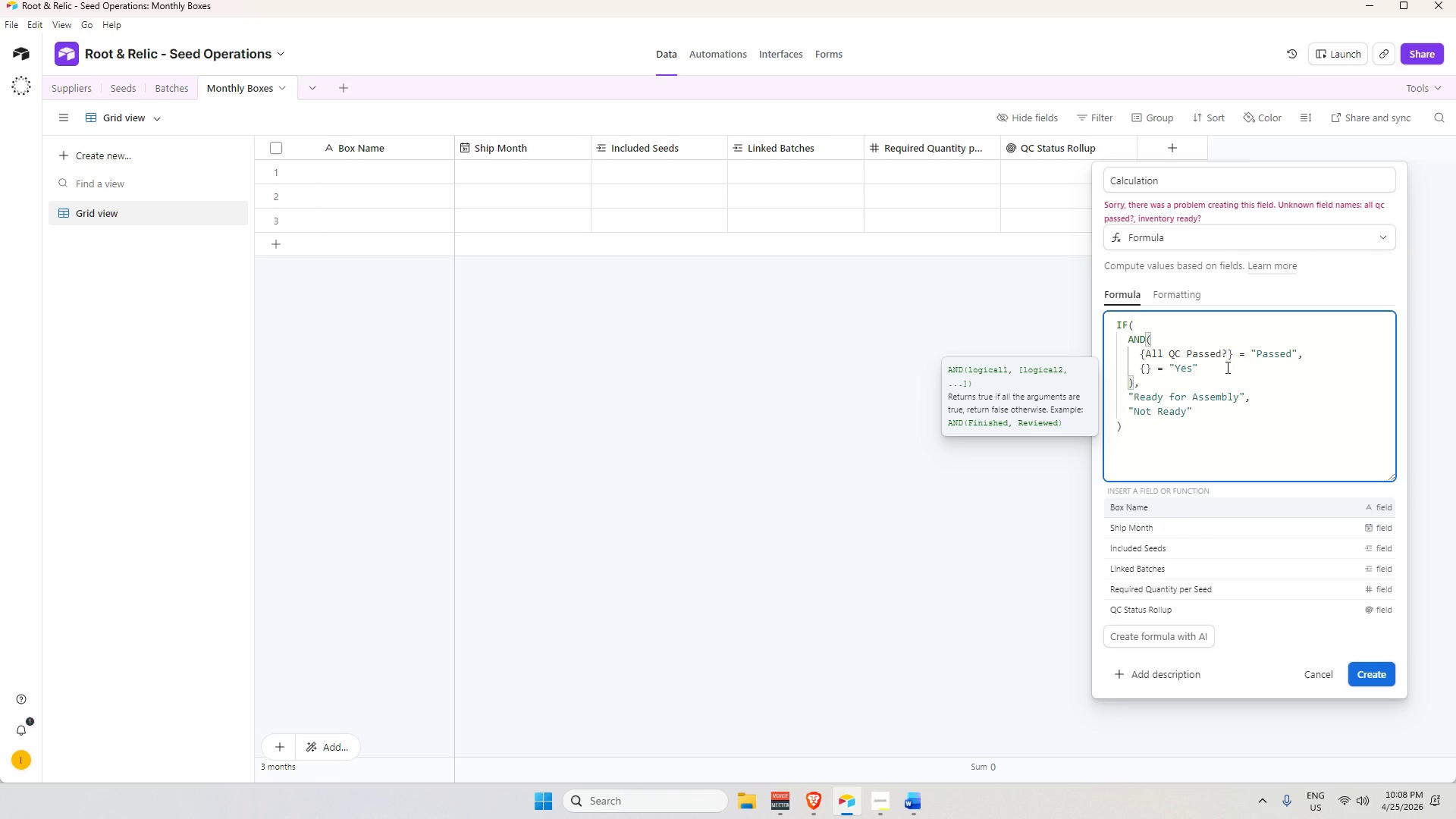 
hold_key(key=Backspace, duration=0.75)
 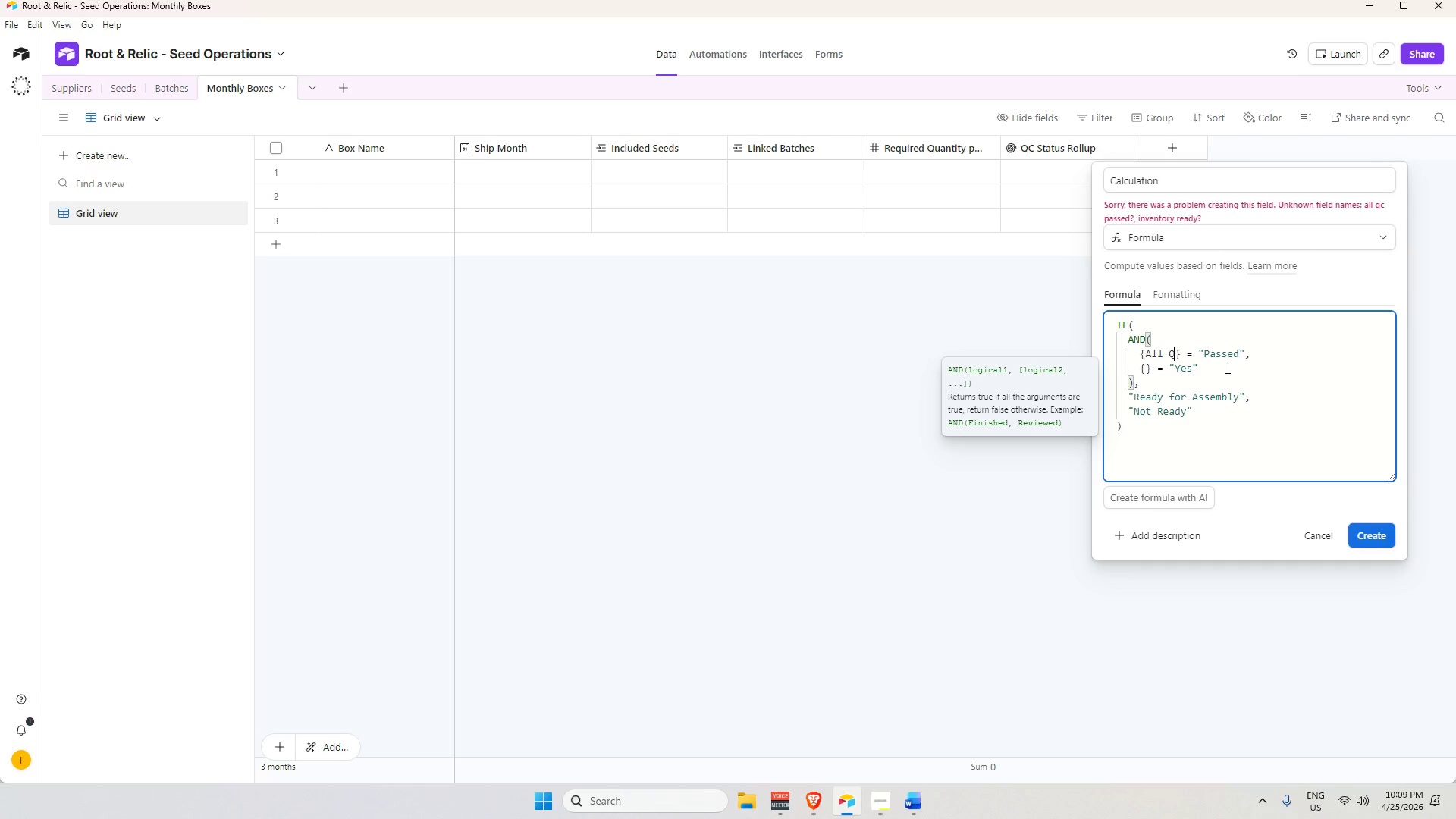 
key(Backspace)
 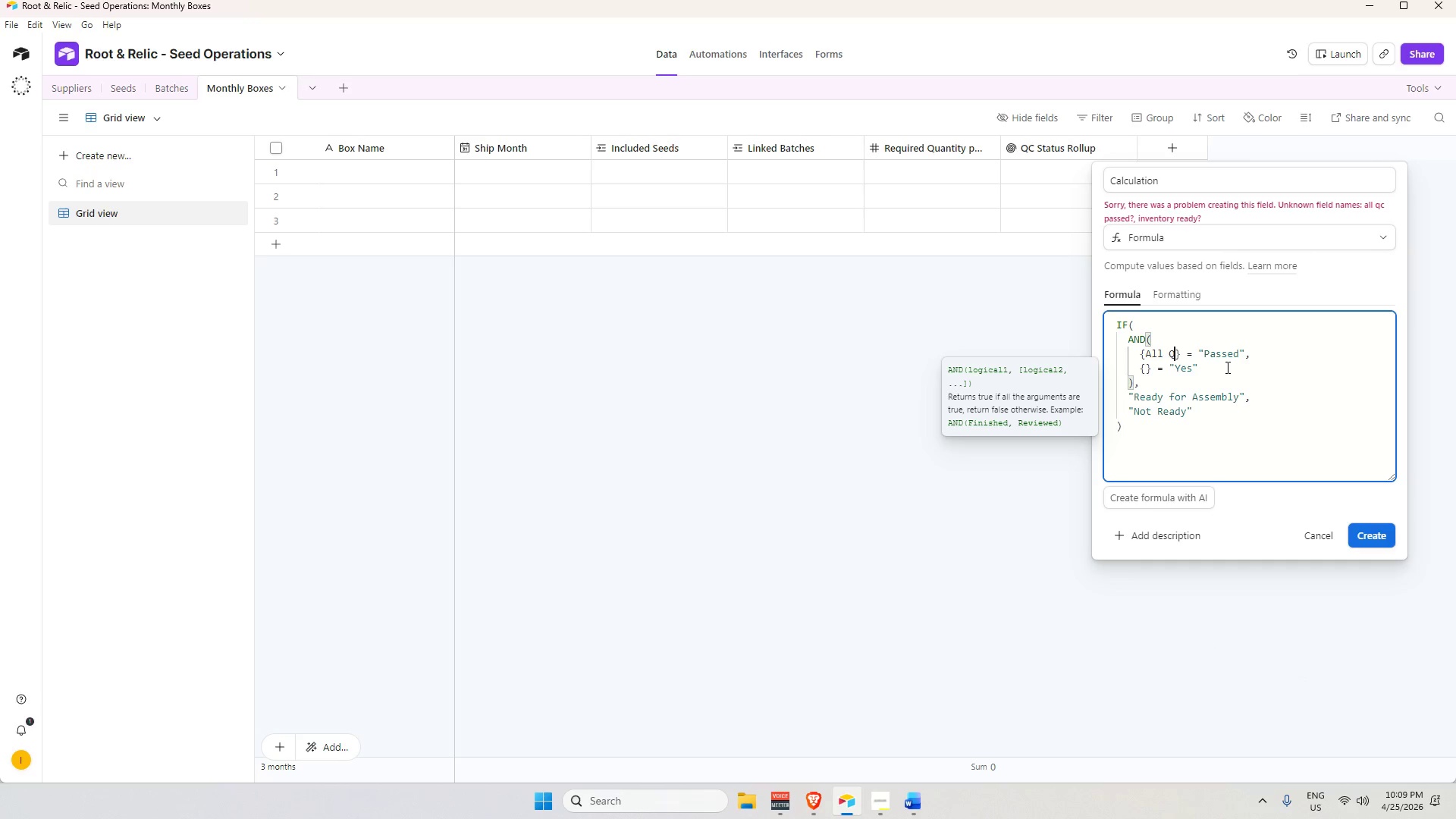 
key(Backspace)
 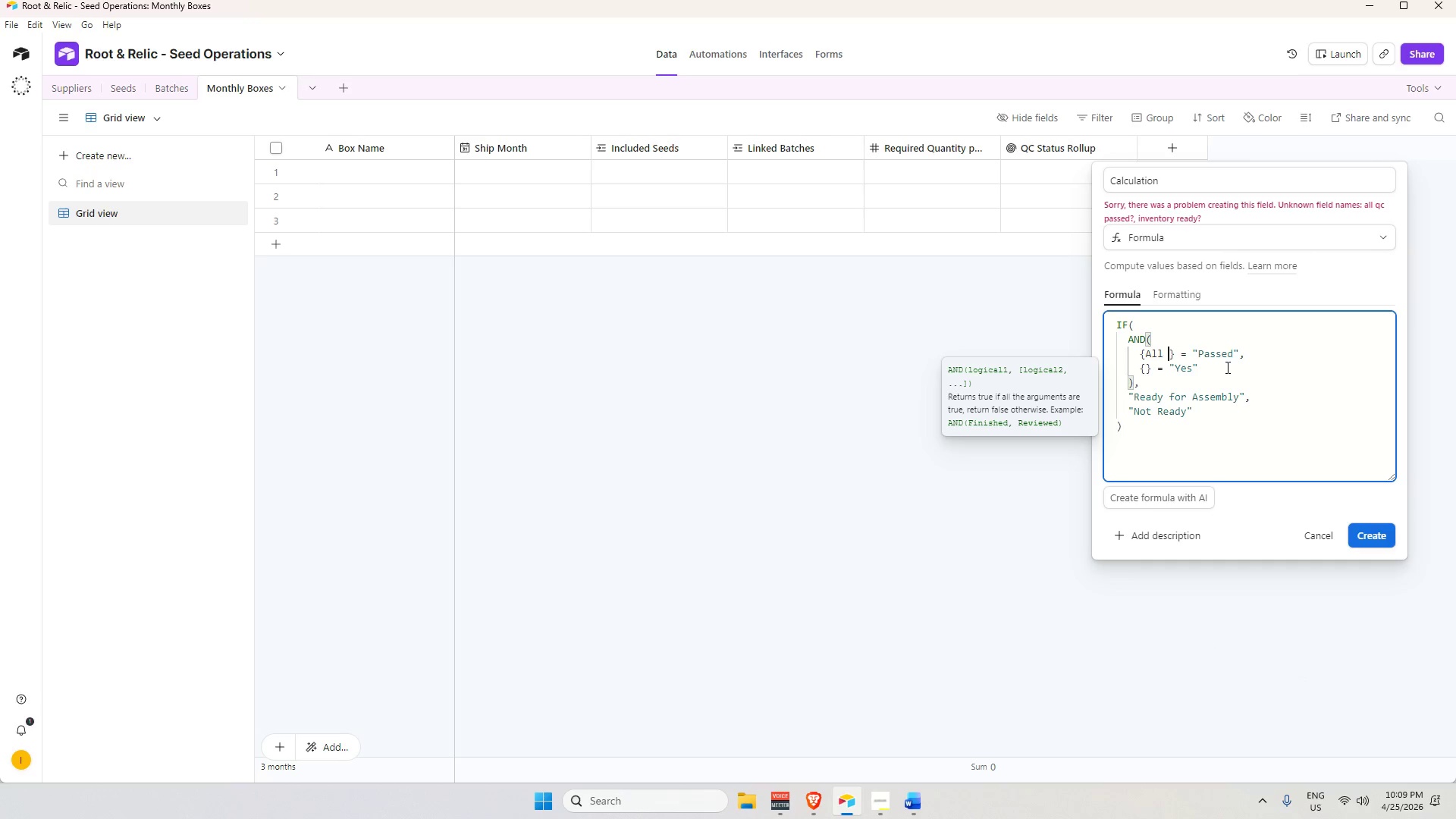 
key(Backspace)
 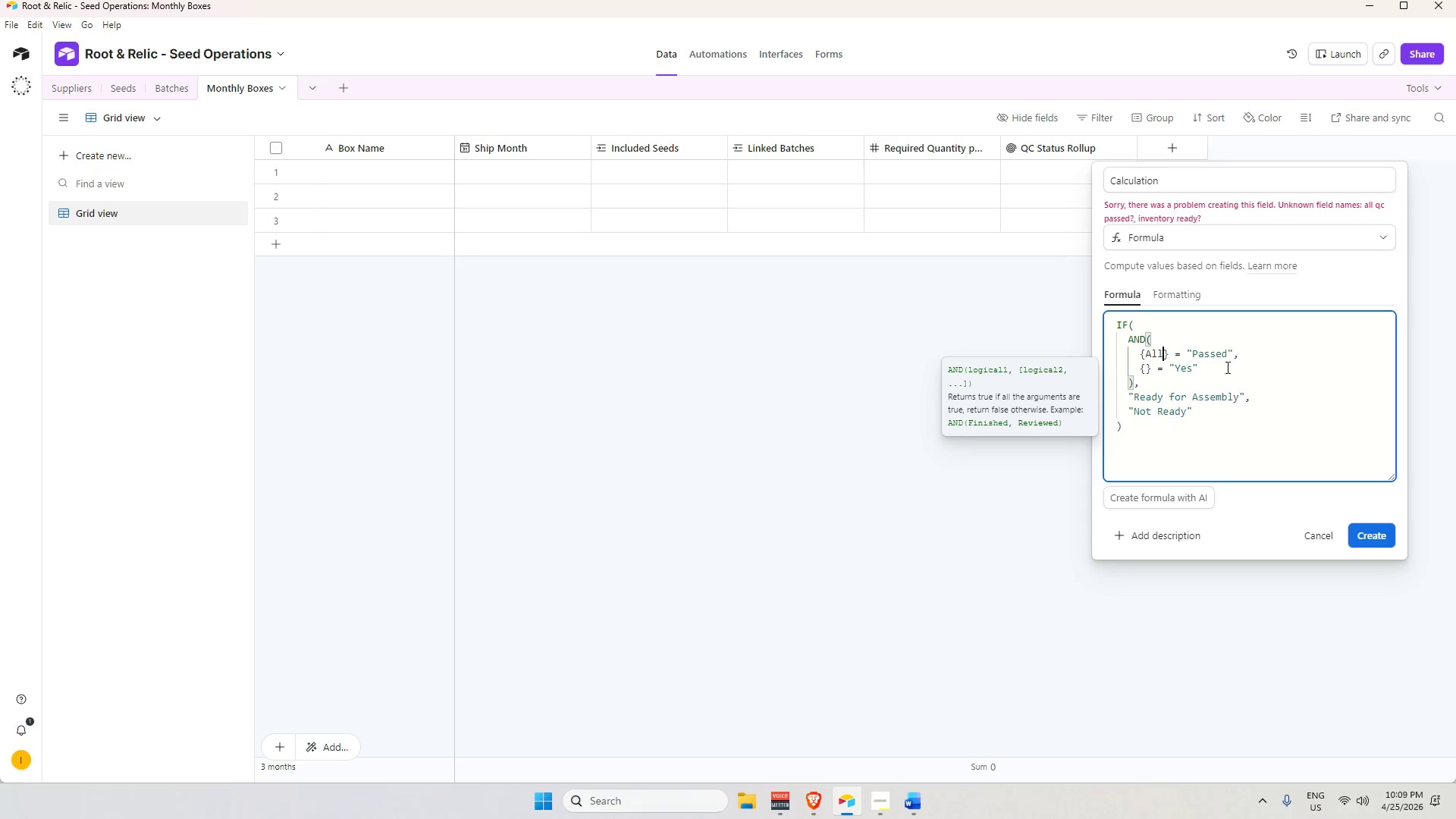 
key(Backspace)
 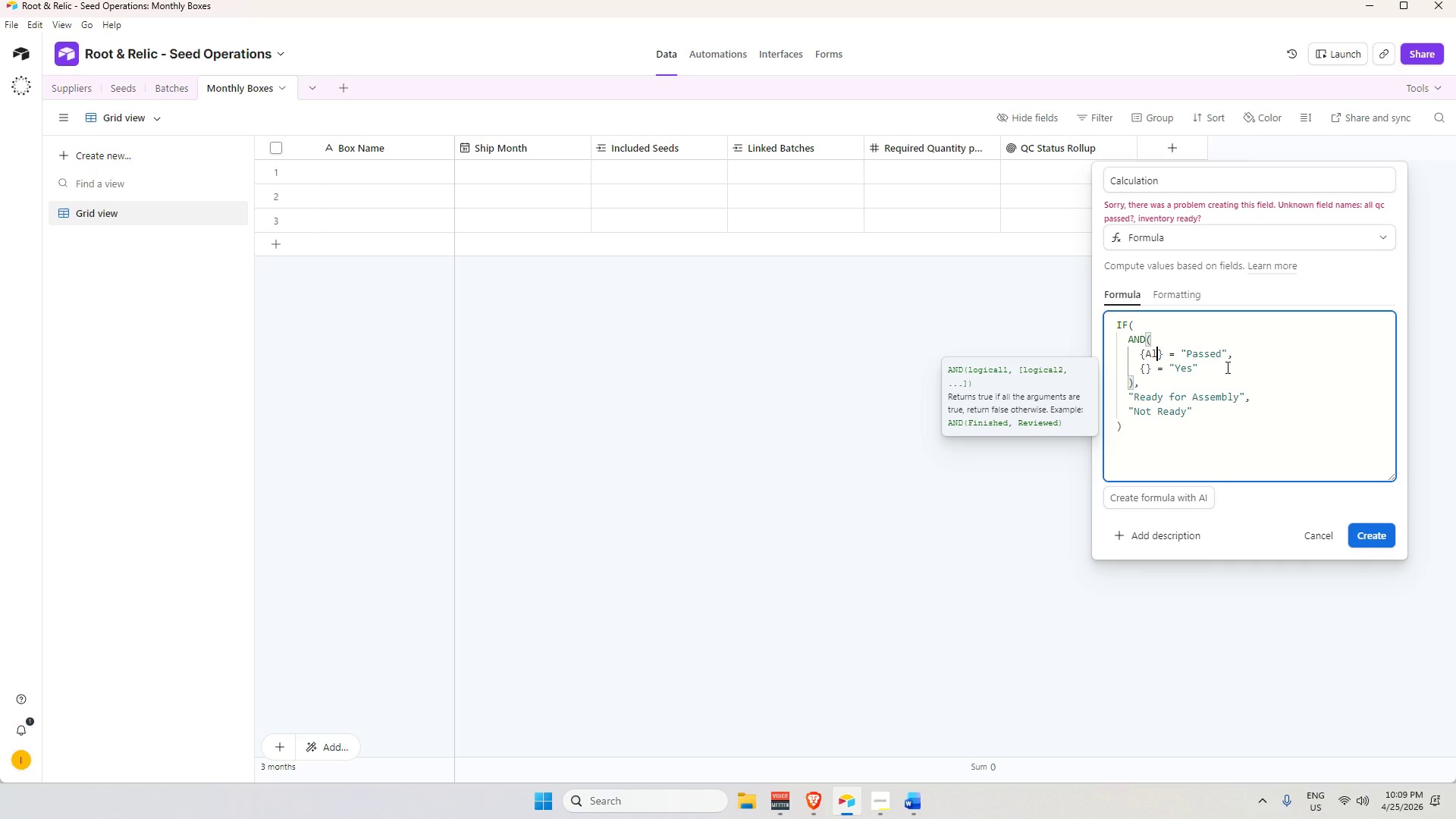 
key(Backspace)
 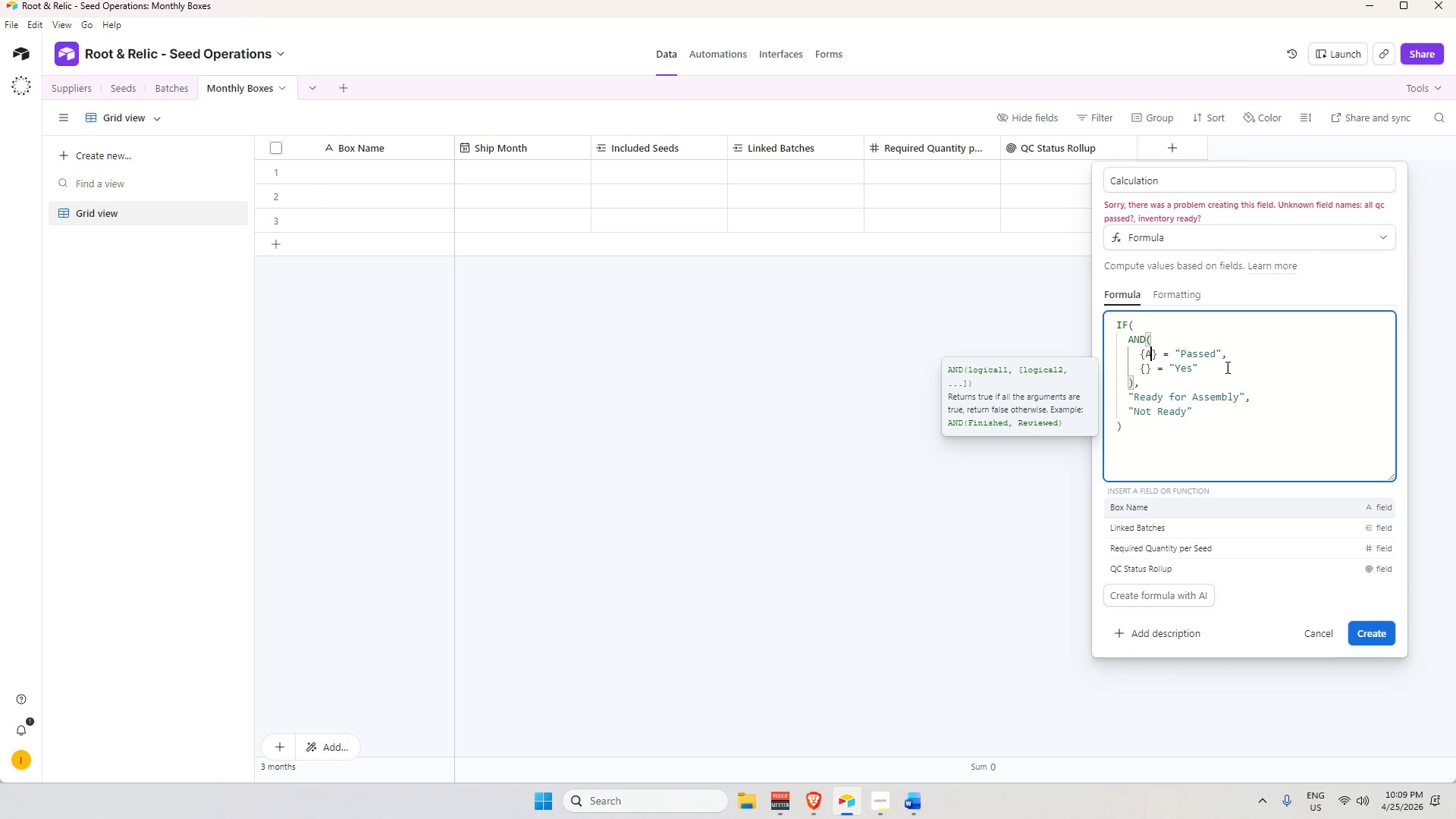 
key(L)
 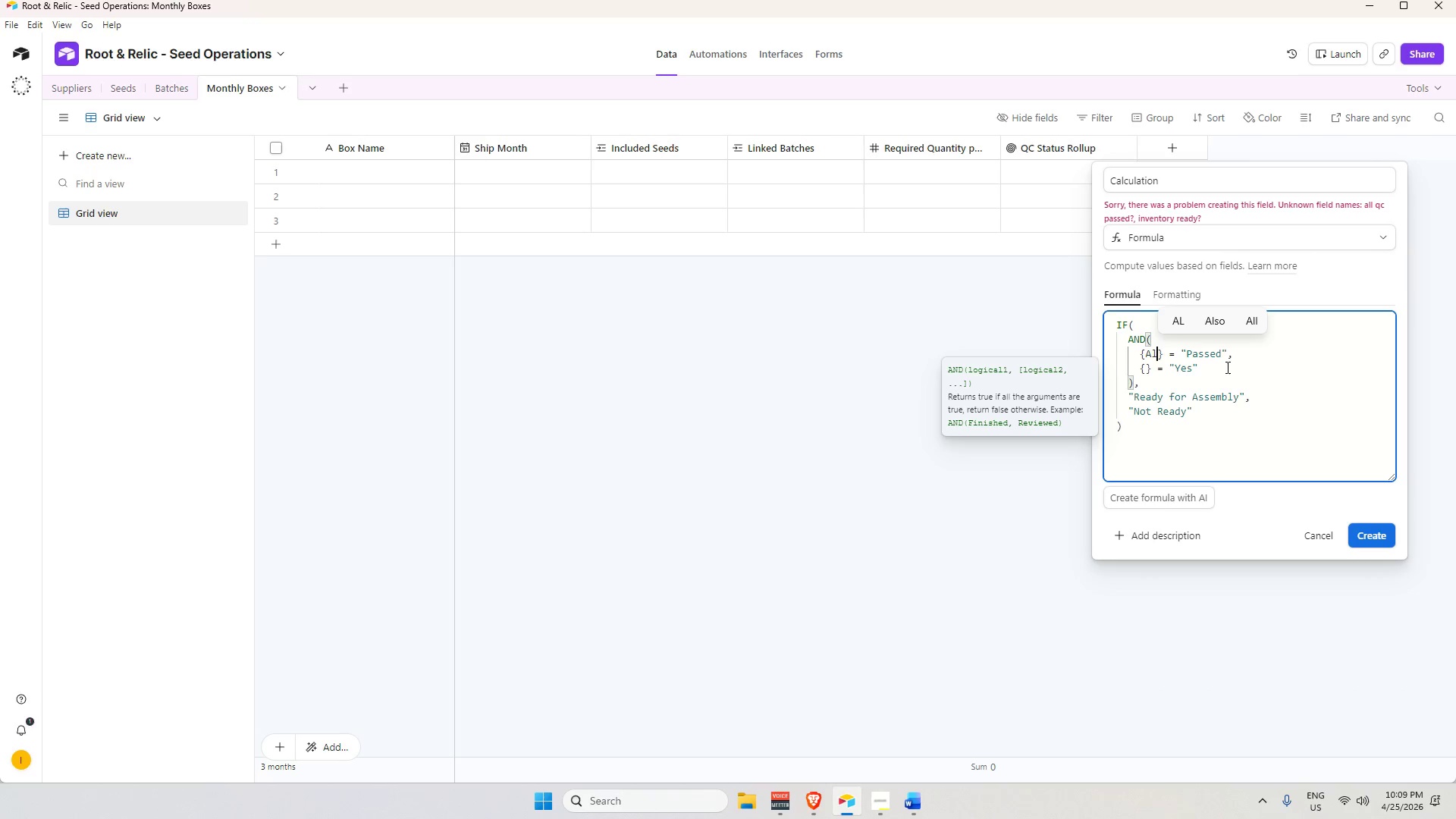 
key(Backspace)
 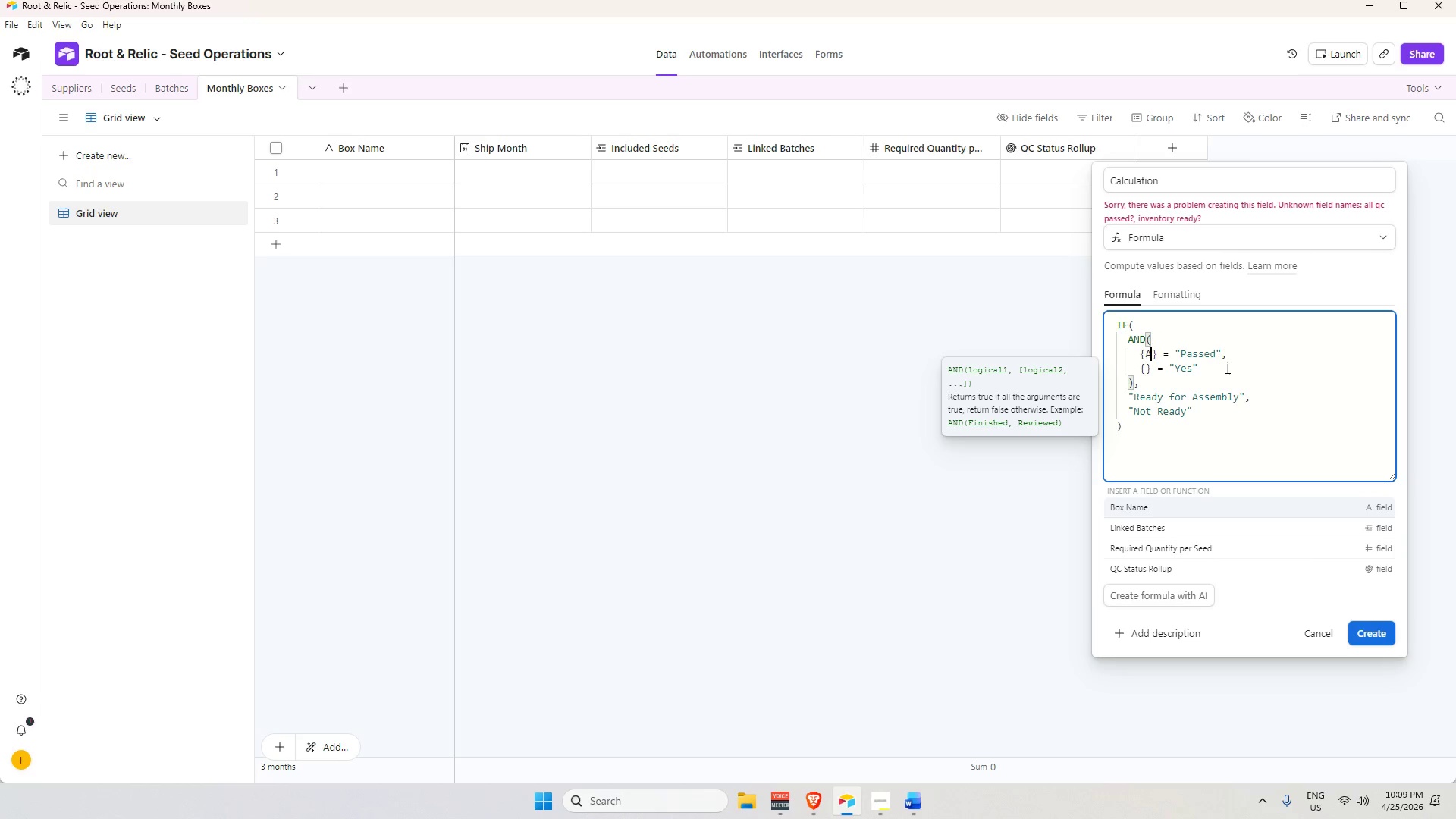 
key(Backspace)
 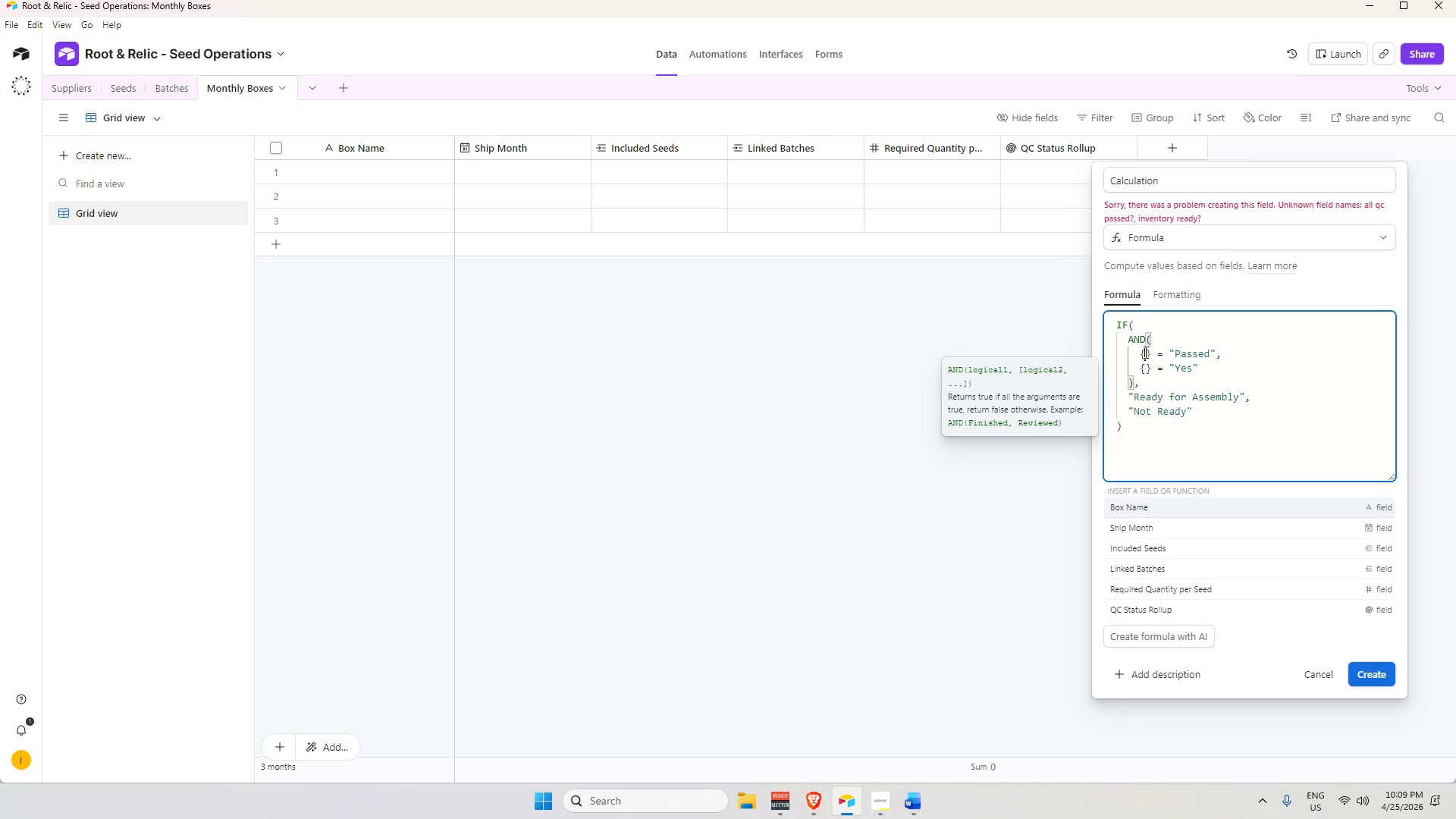 
wait(6.8)
 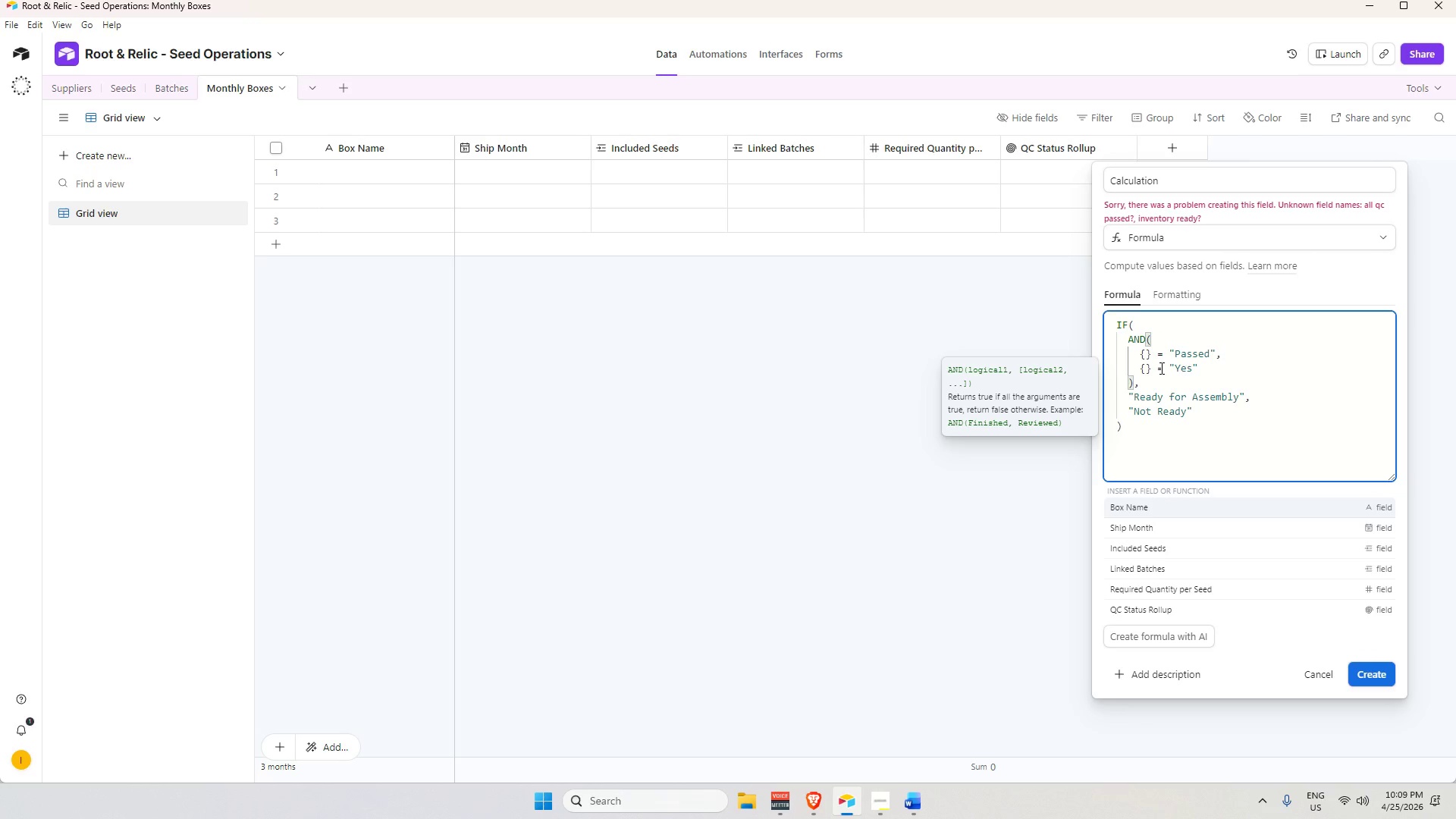 
type(qc)
 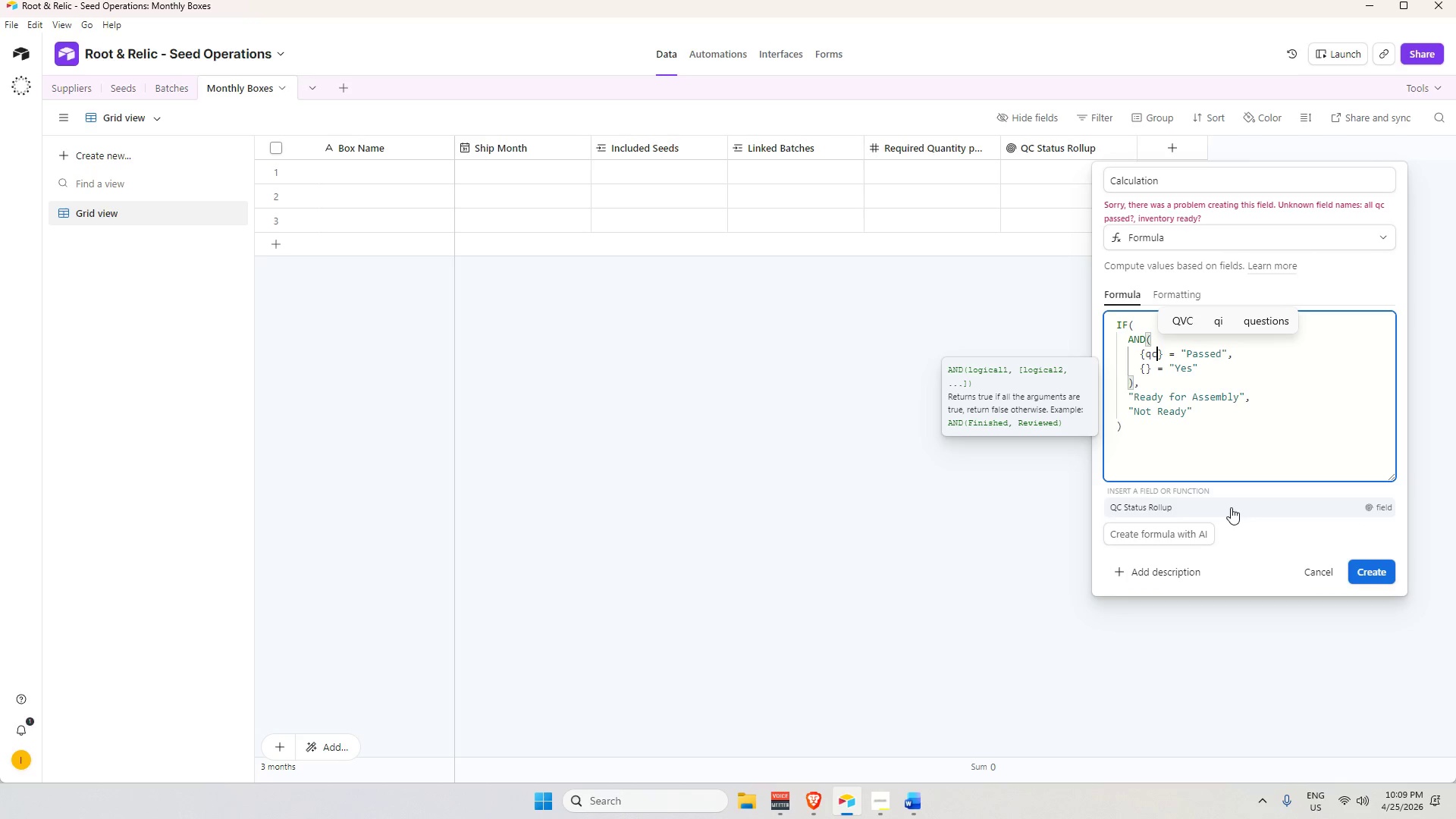 
key(Space)
 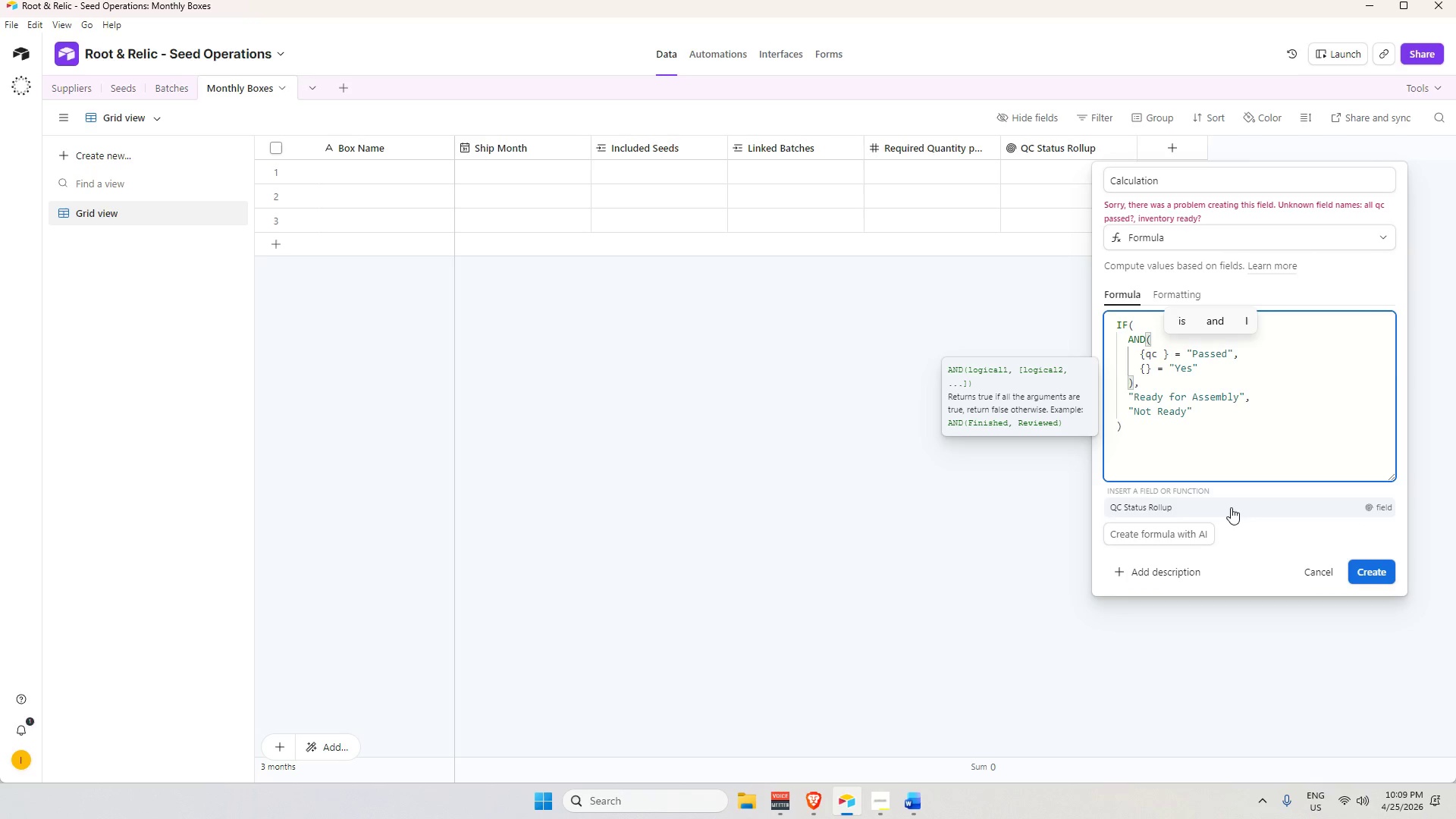 
key(Backspace)
 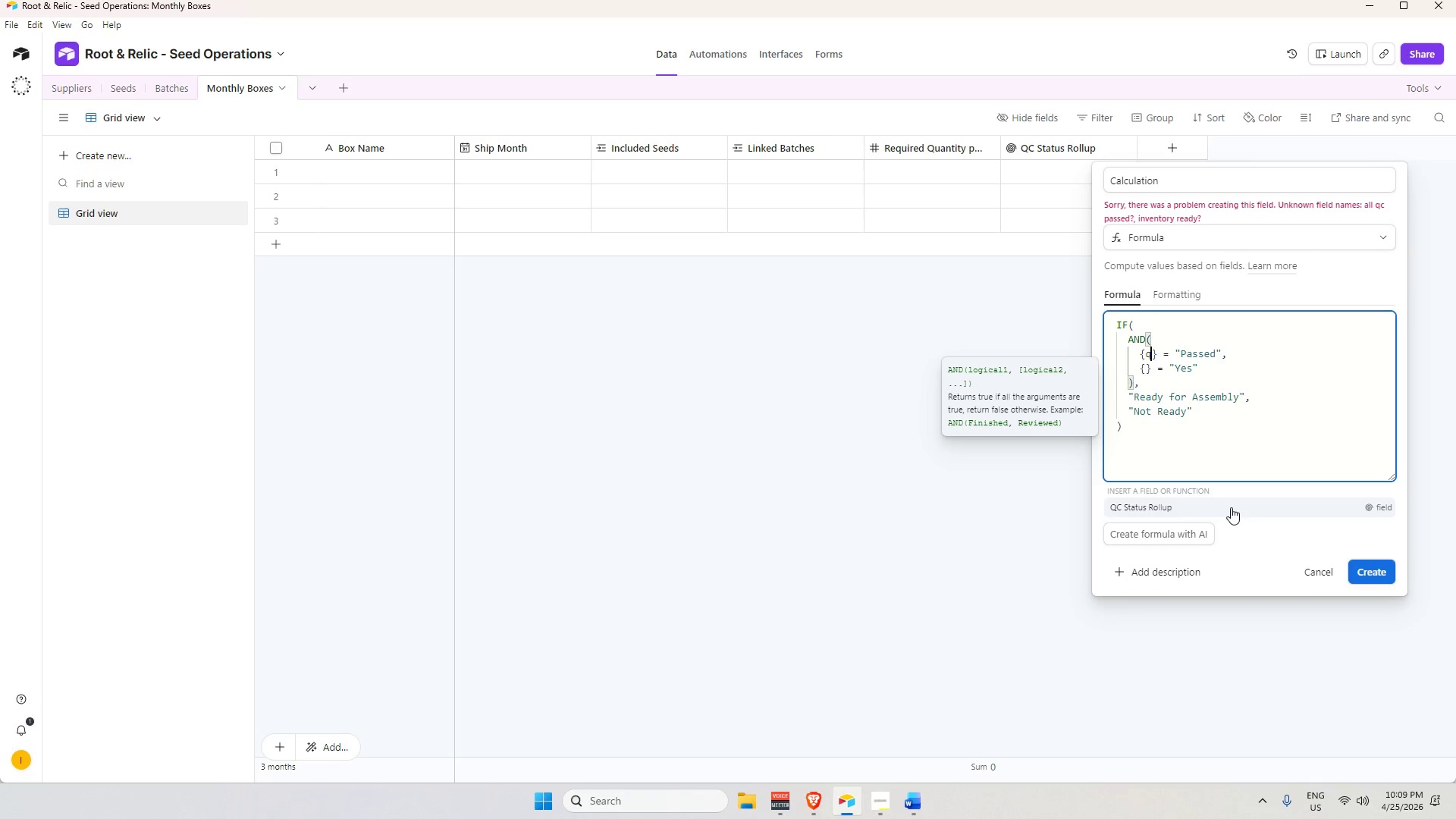 
key(Backspace)
 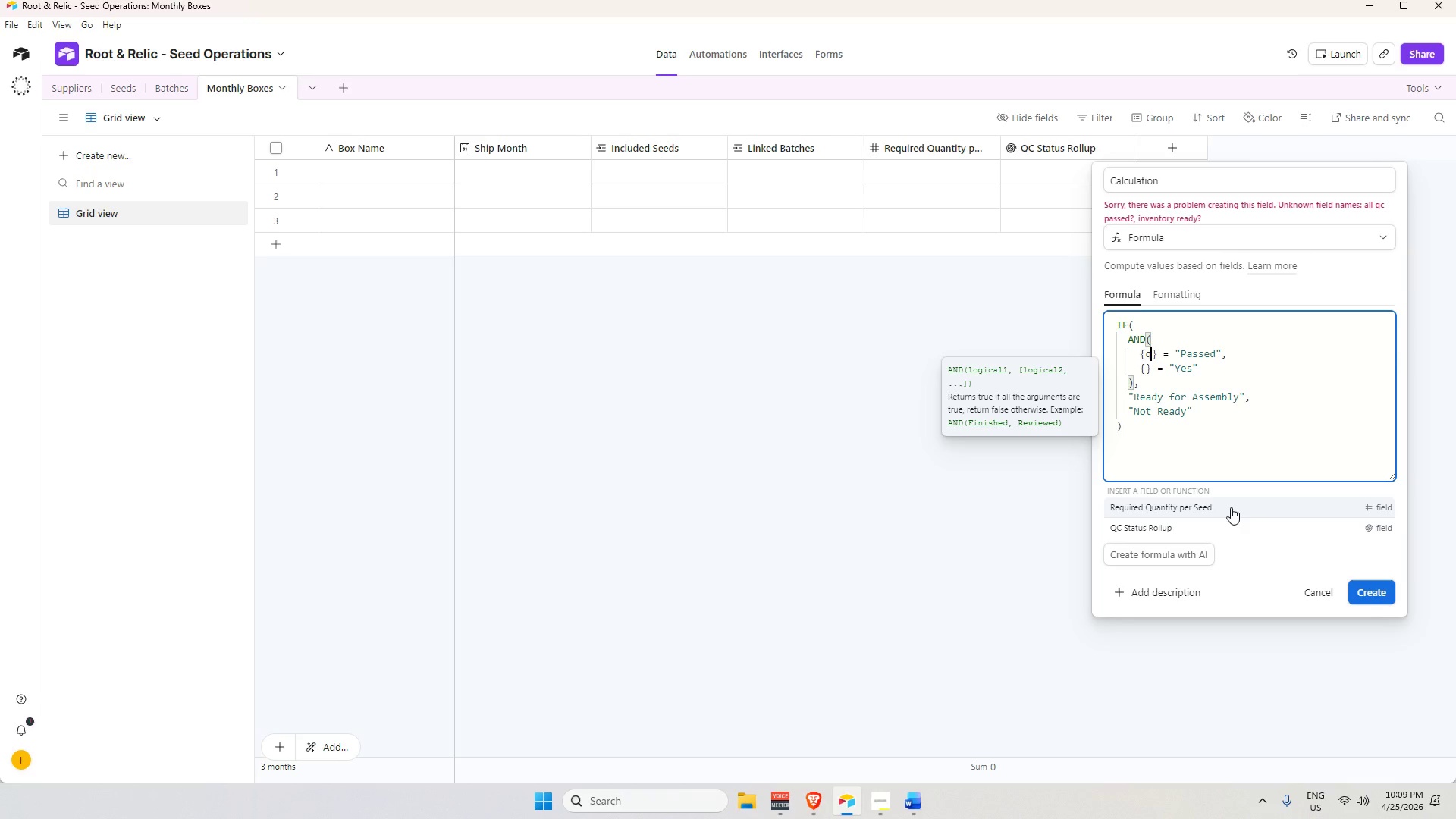 
wait(7.03)
 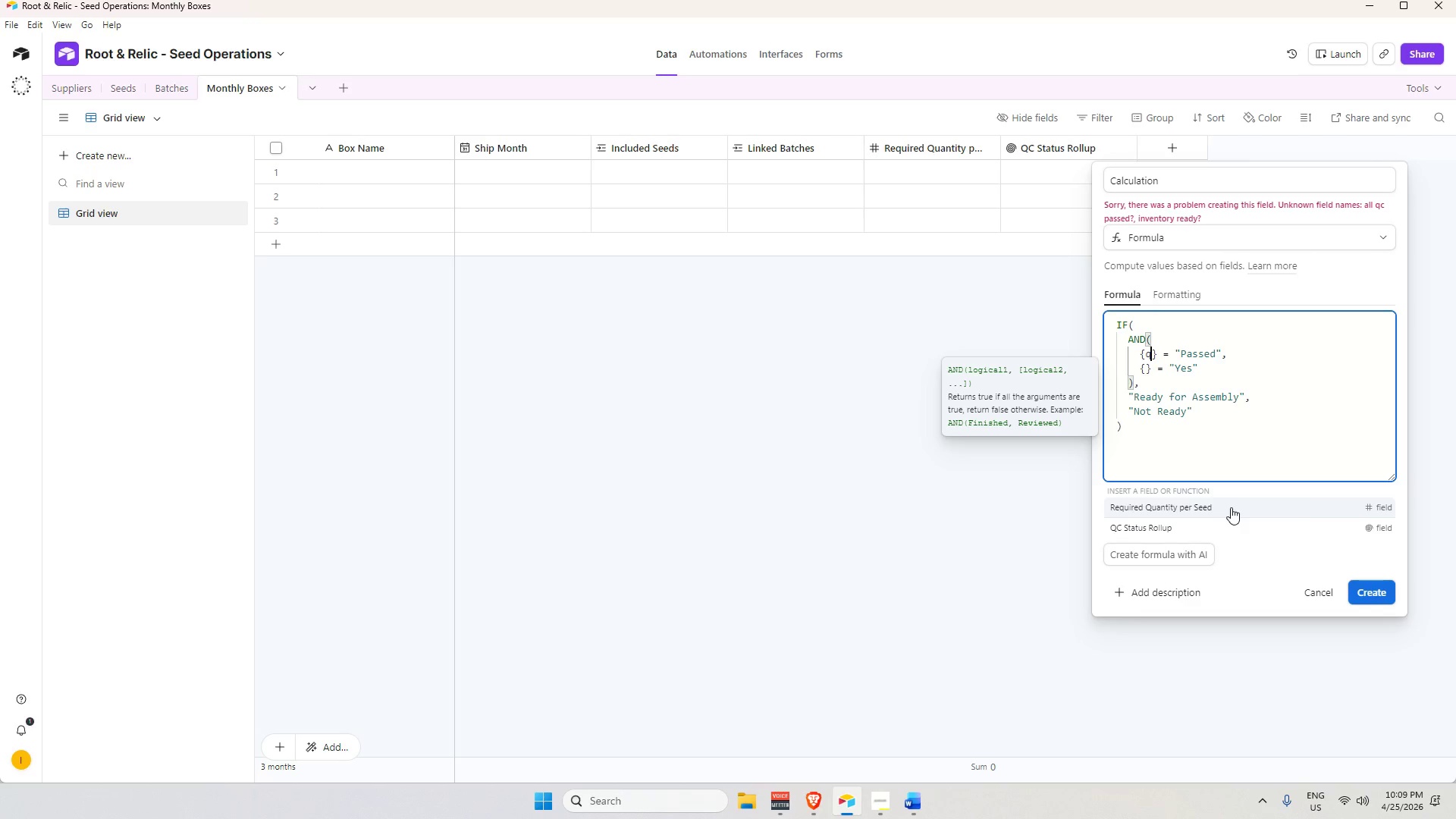 
key(Backspace)
 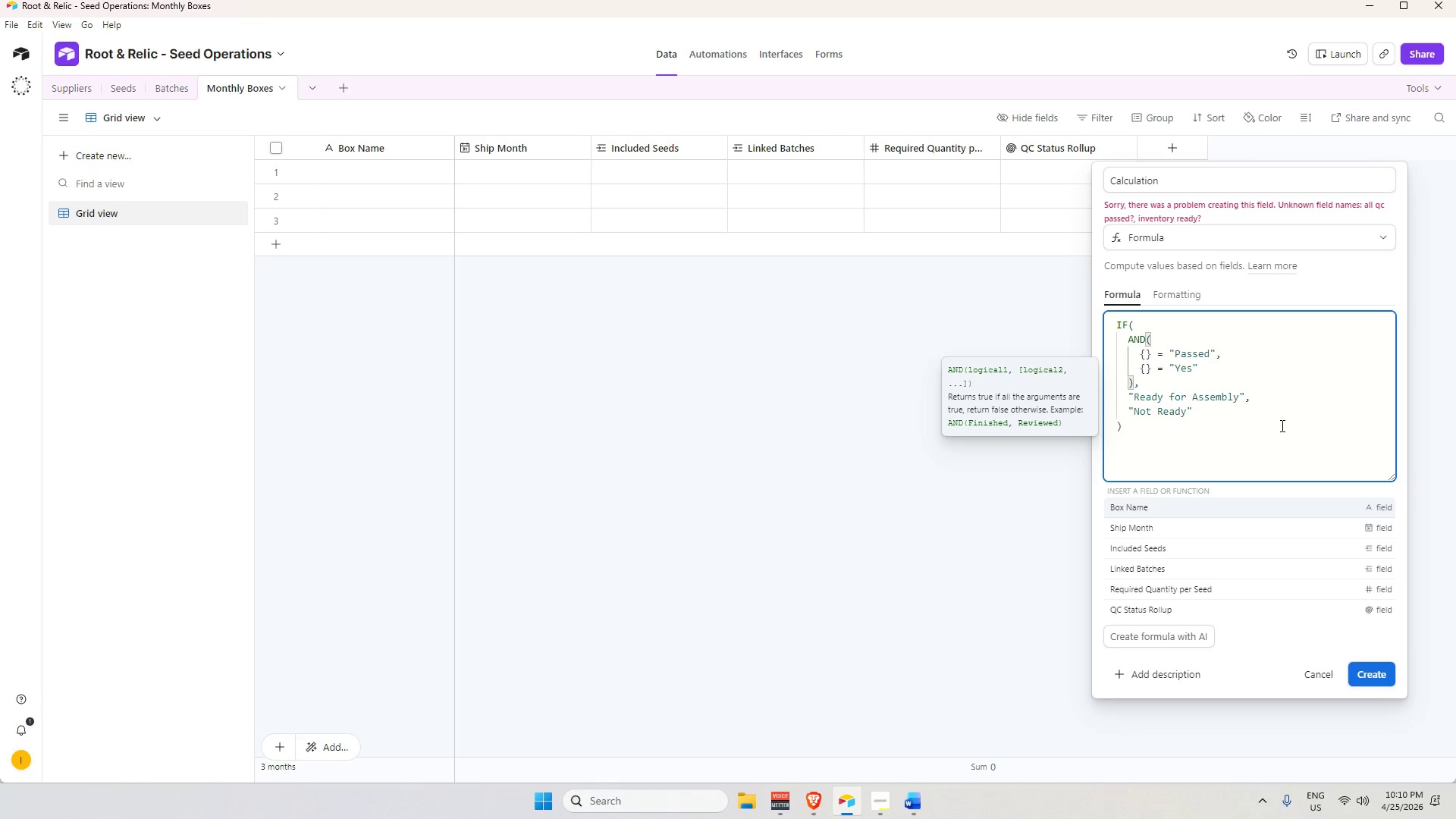 
wait(42.8)
 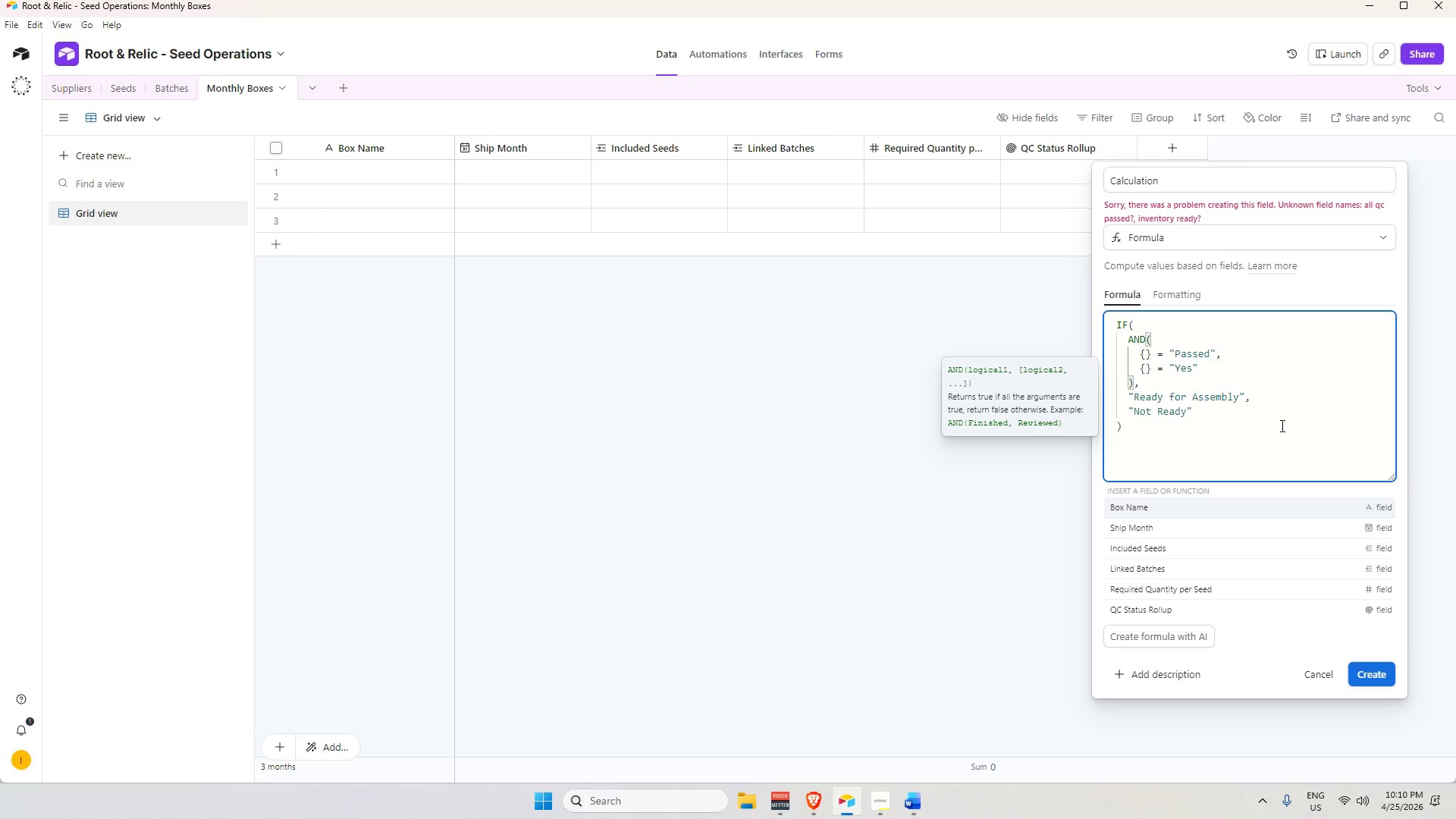 
left_click([913, 801])
 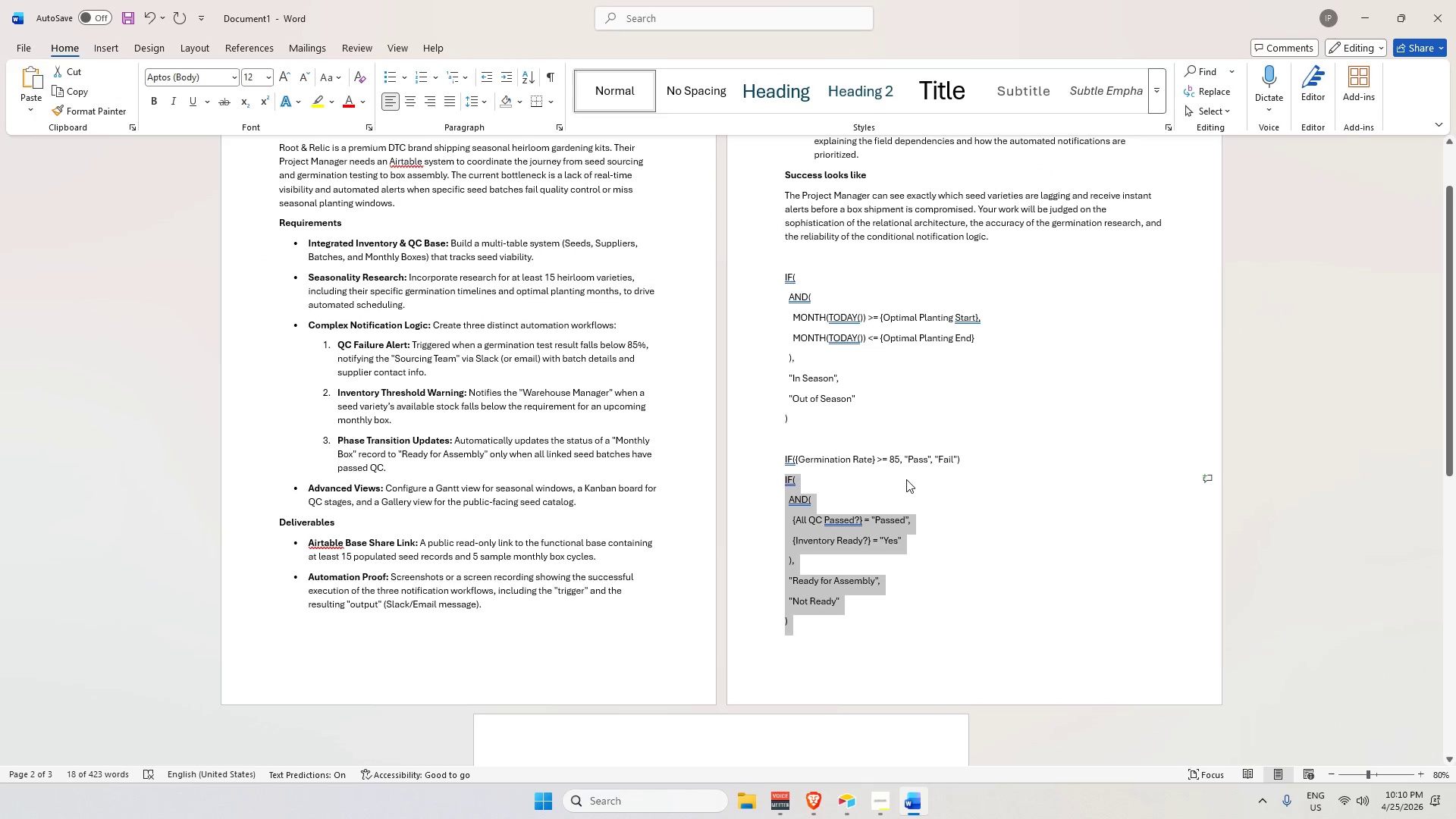 
scroll: coordinate [915, 531], scroll_direction: down, amount: 19.0
 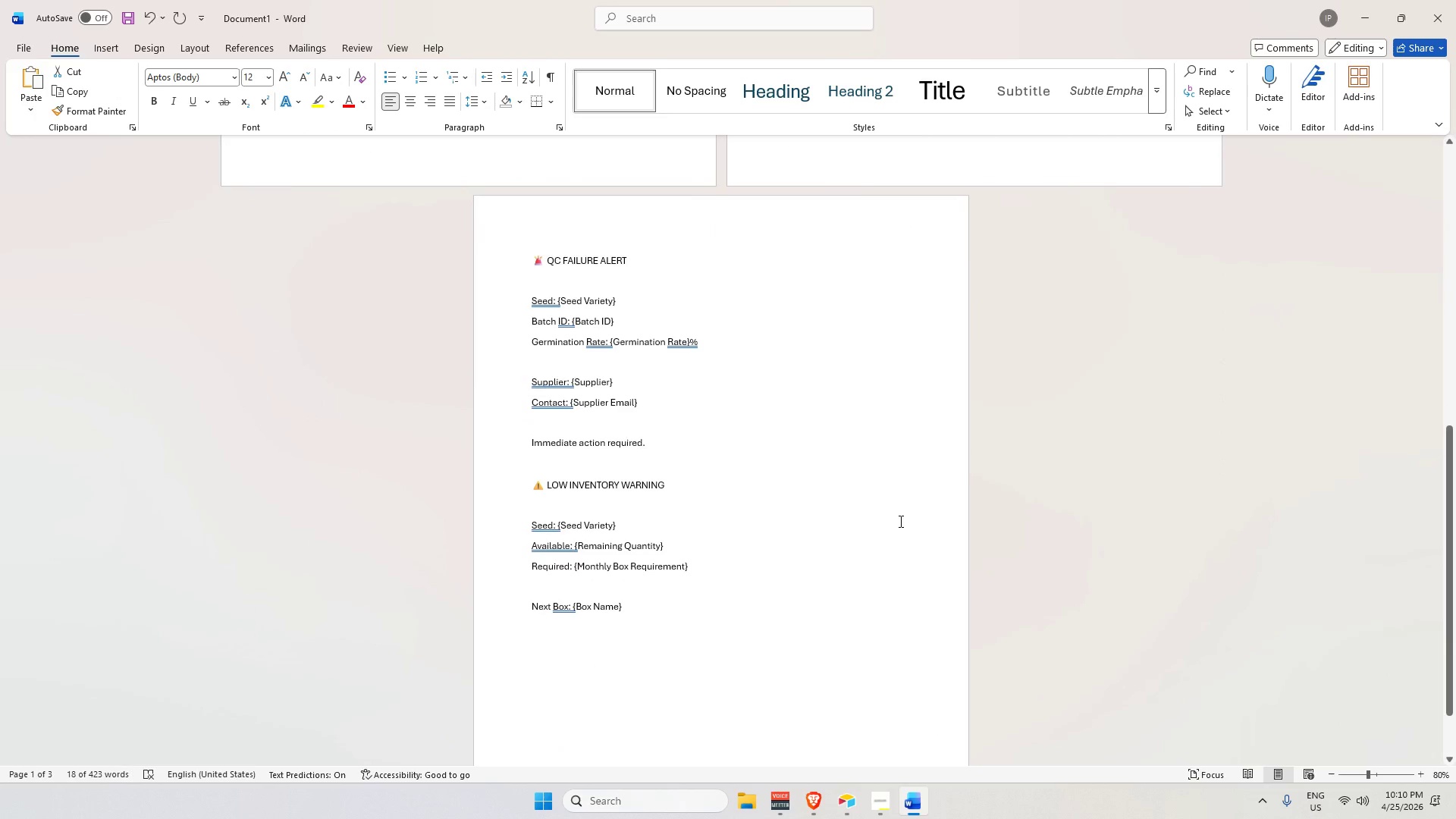 
scroll: coordinate [899, 521], scroll_direction: up, amount: 6.0
 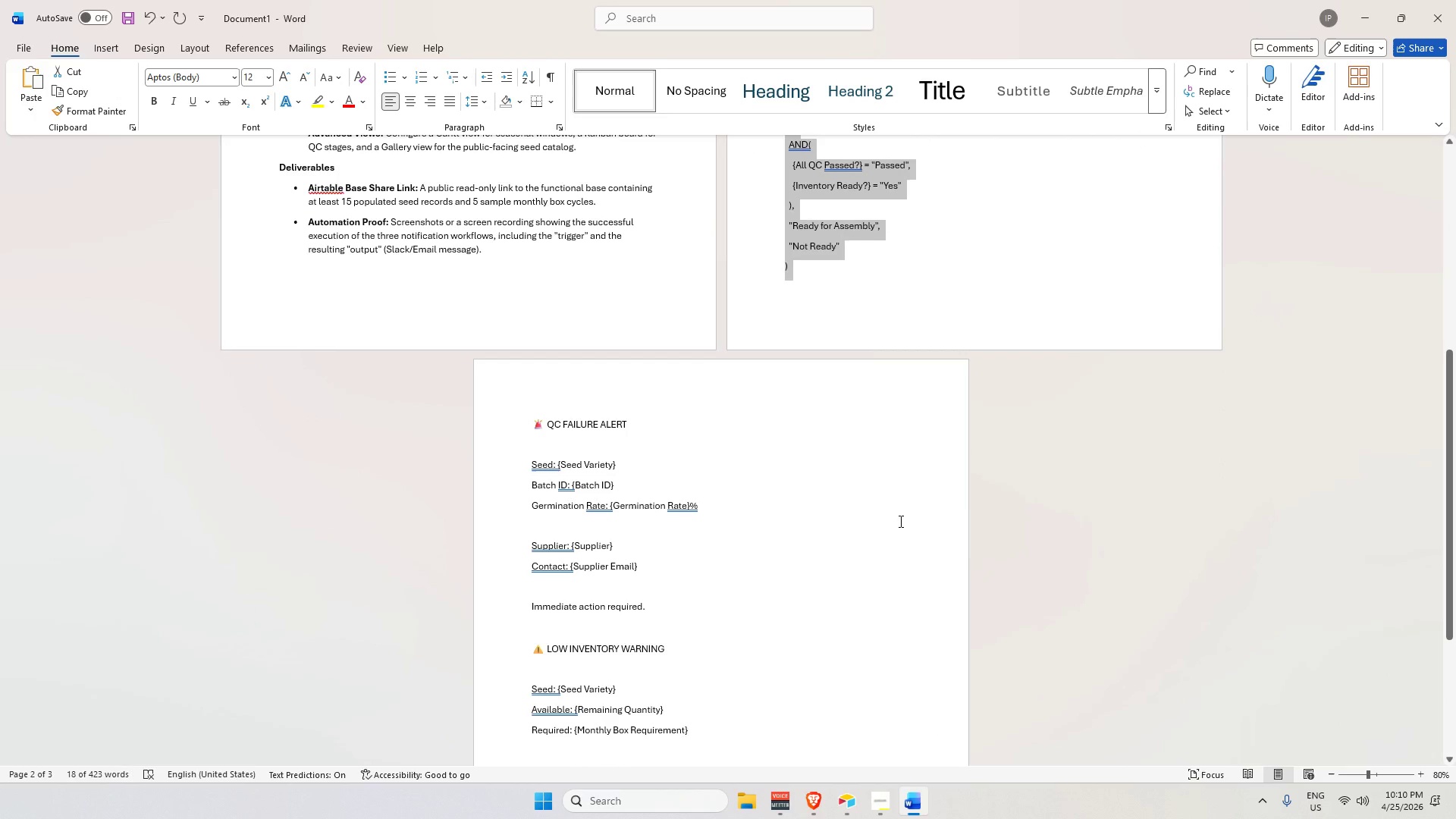 
scroll: coordinate [898, 537], scroll_direction: down, amount: 1.0
 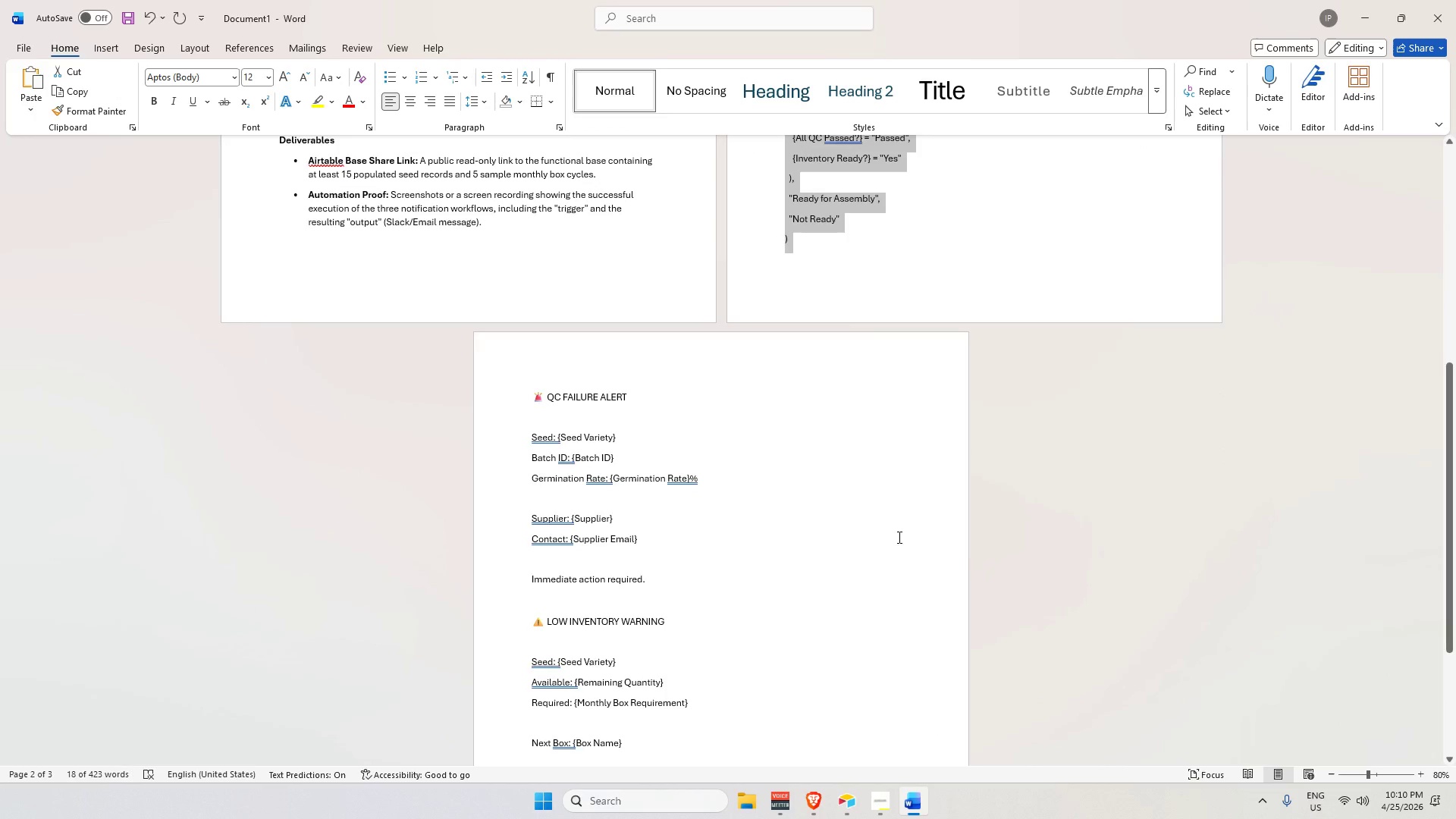 
scroll: coordinate [895, 536], scroll_direction: up, amount: 10.0
 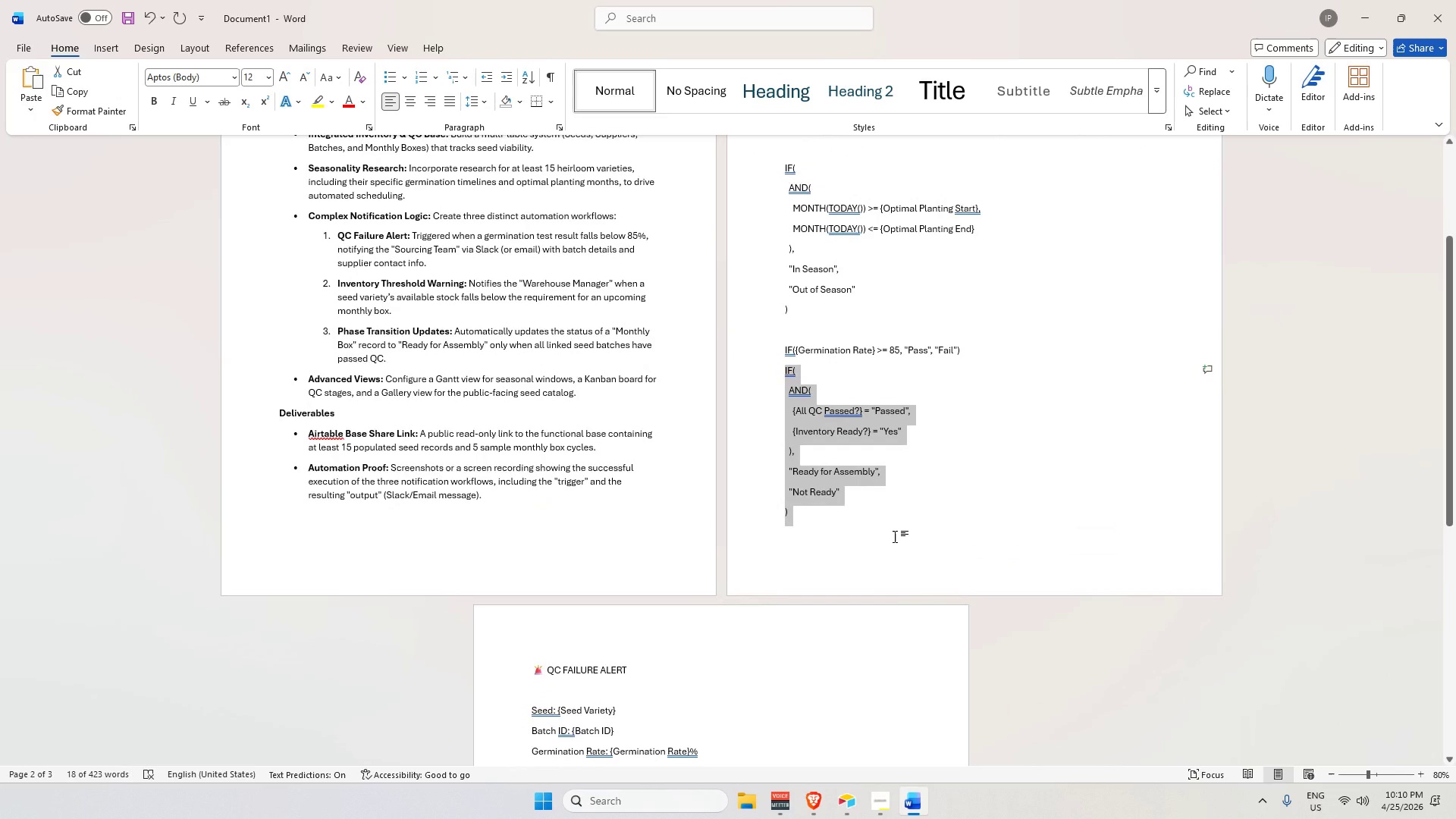 
left_click([895, 536])
 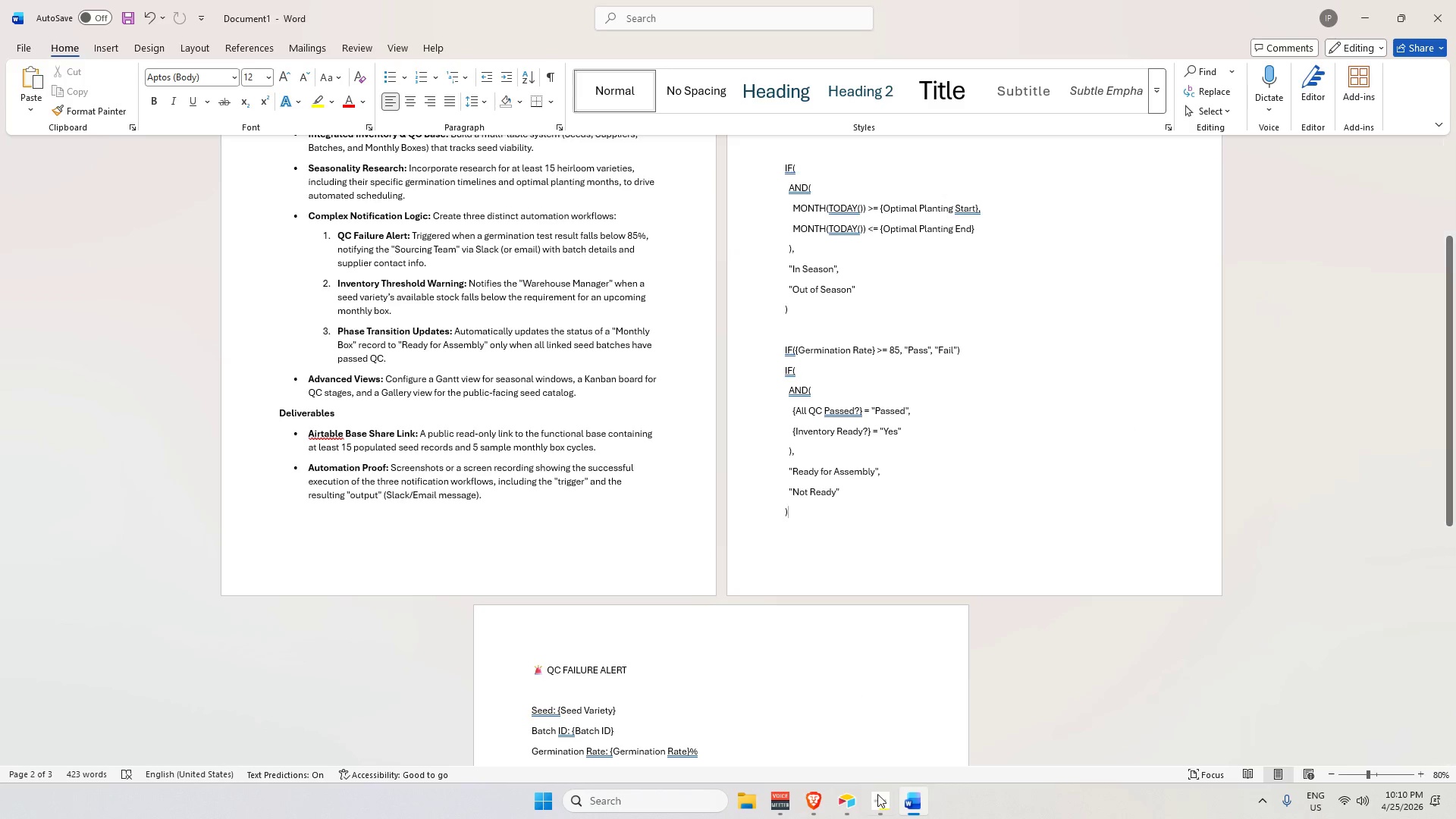 
left_click([892, 808])